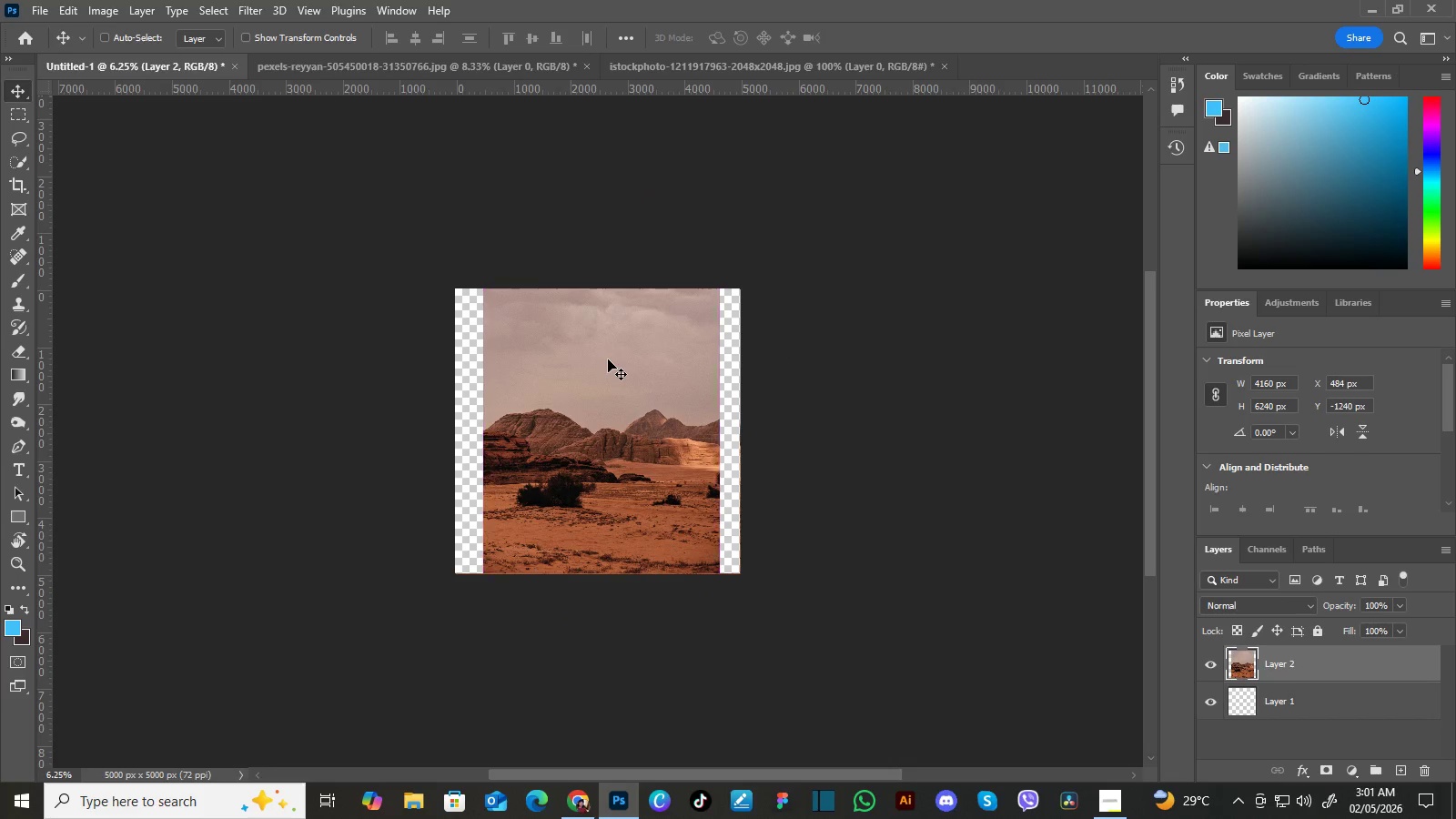 
key(Control+Minus)
 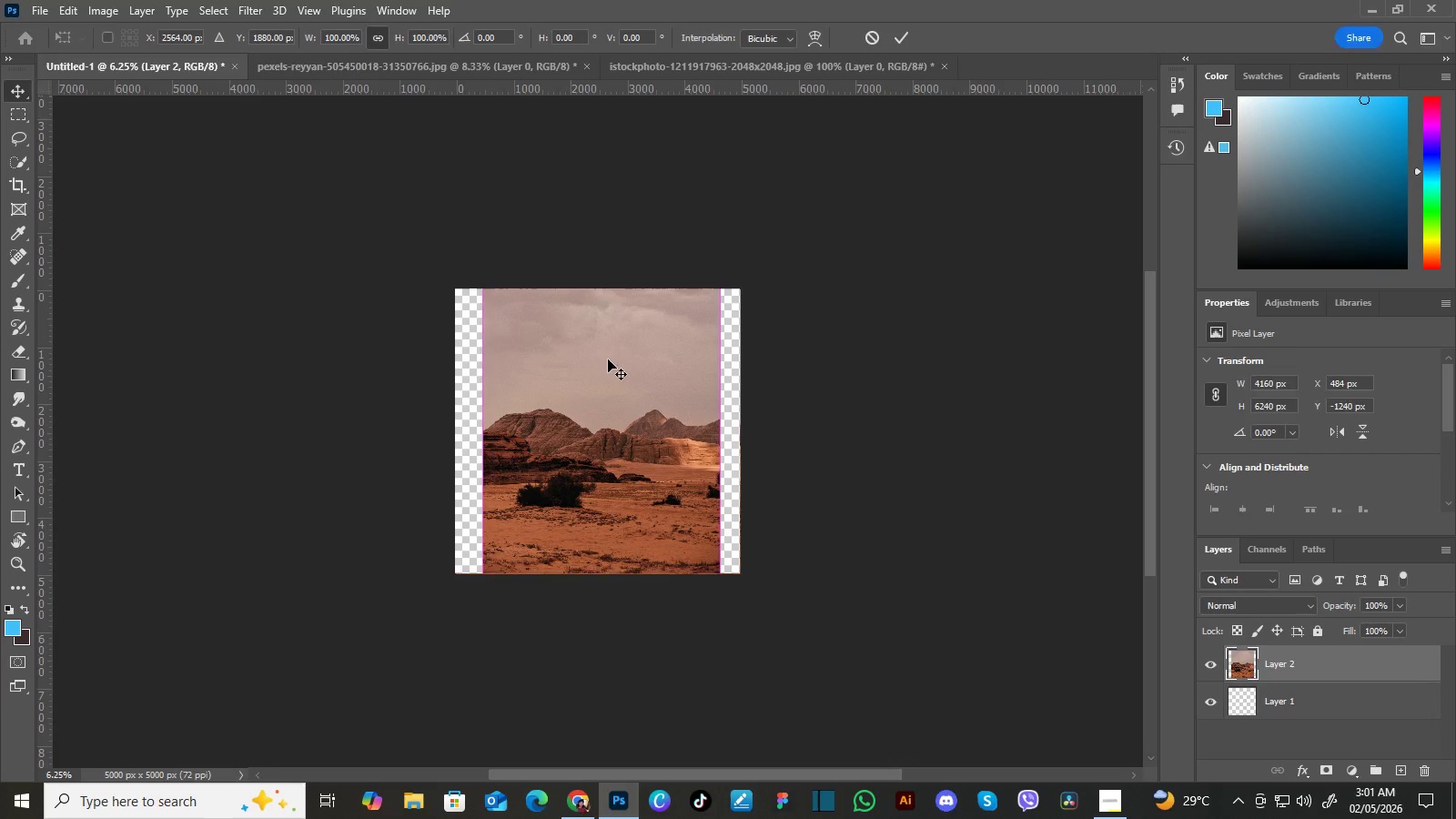 
key(Control+T)
 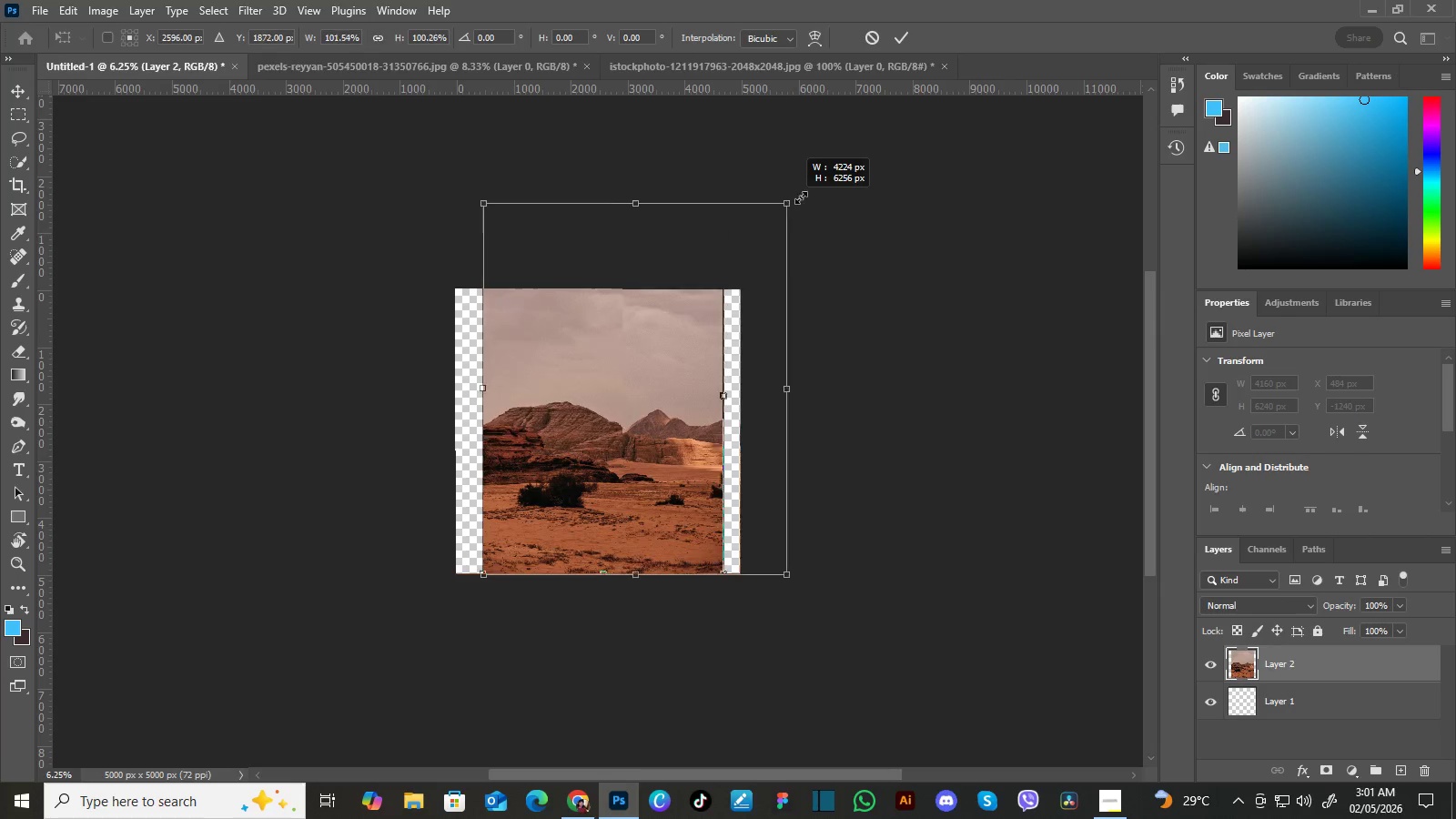 
left_click_drag(start_coordinate=[726, 217], to_coordinate=[828, 173])
 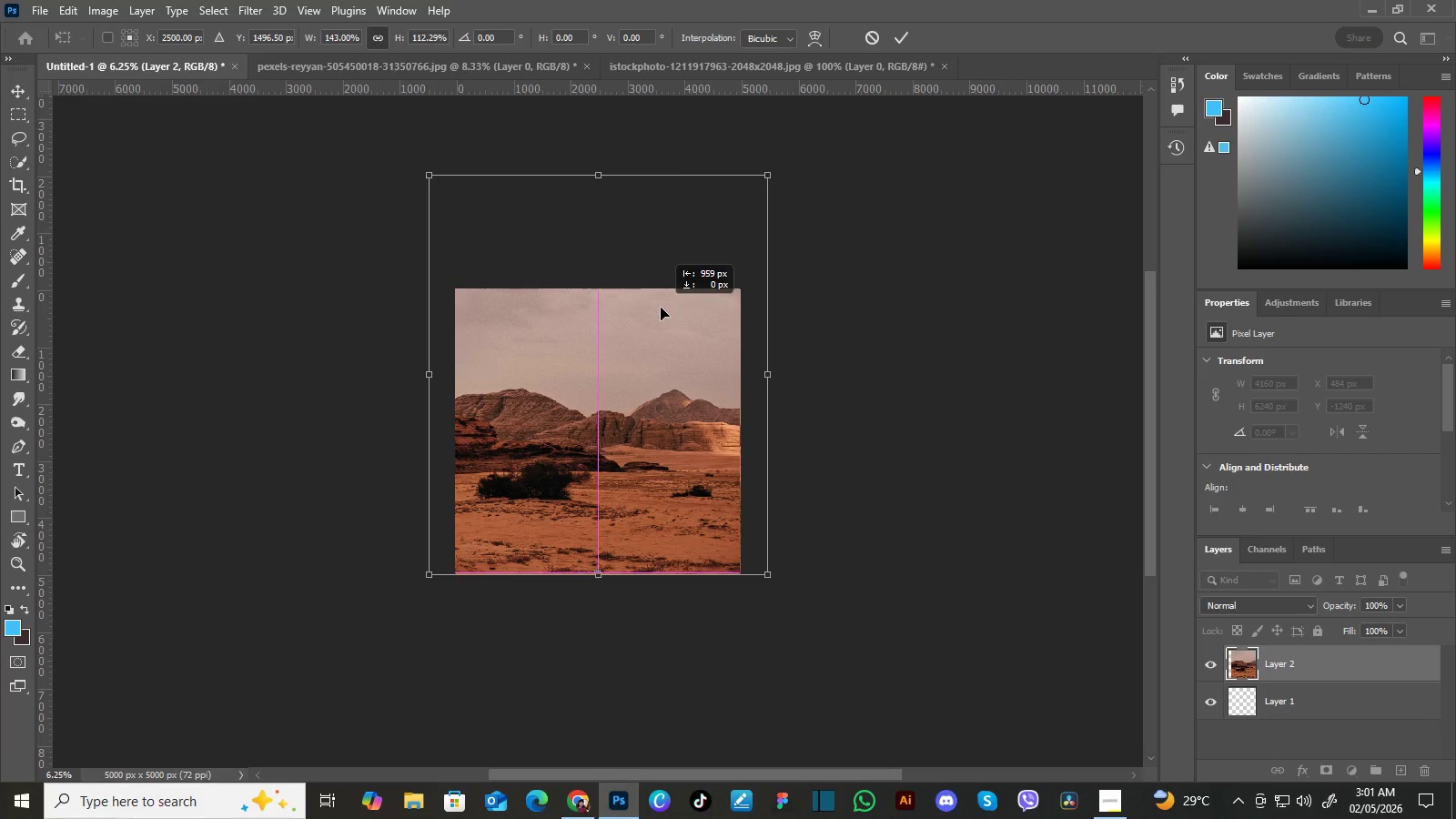 
hold_key(key=ShiftLeft, duration=0.92)
 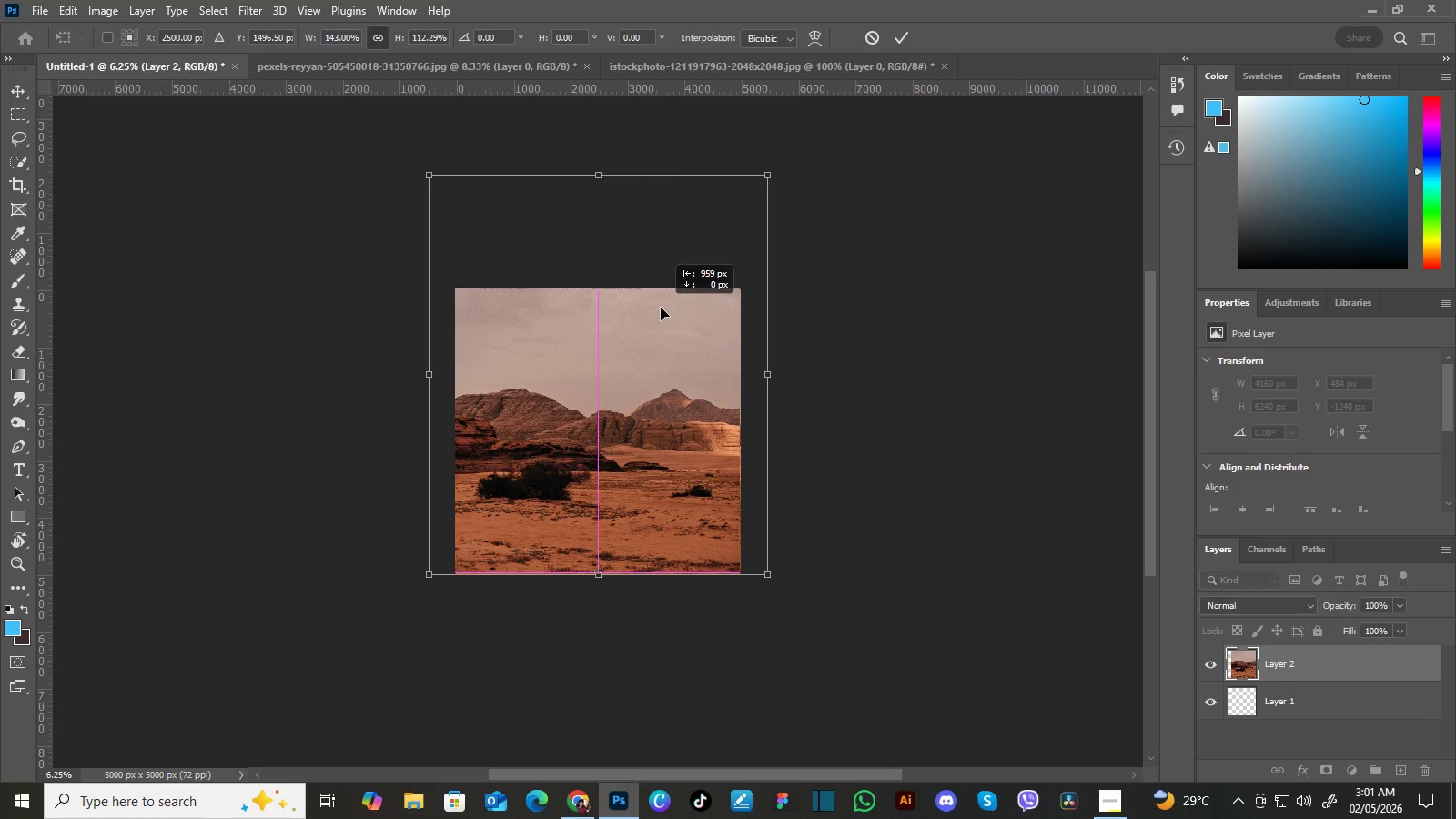 
left_click_drag(start_coordinate=[713, 301], to_coordinate=[661, 308])
 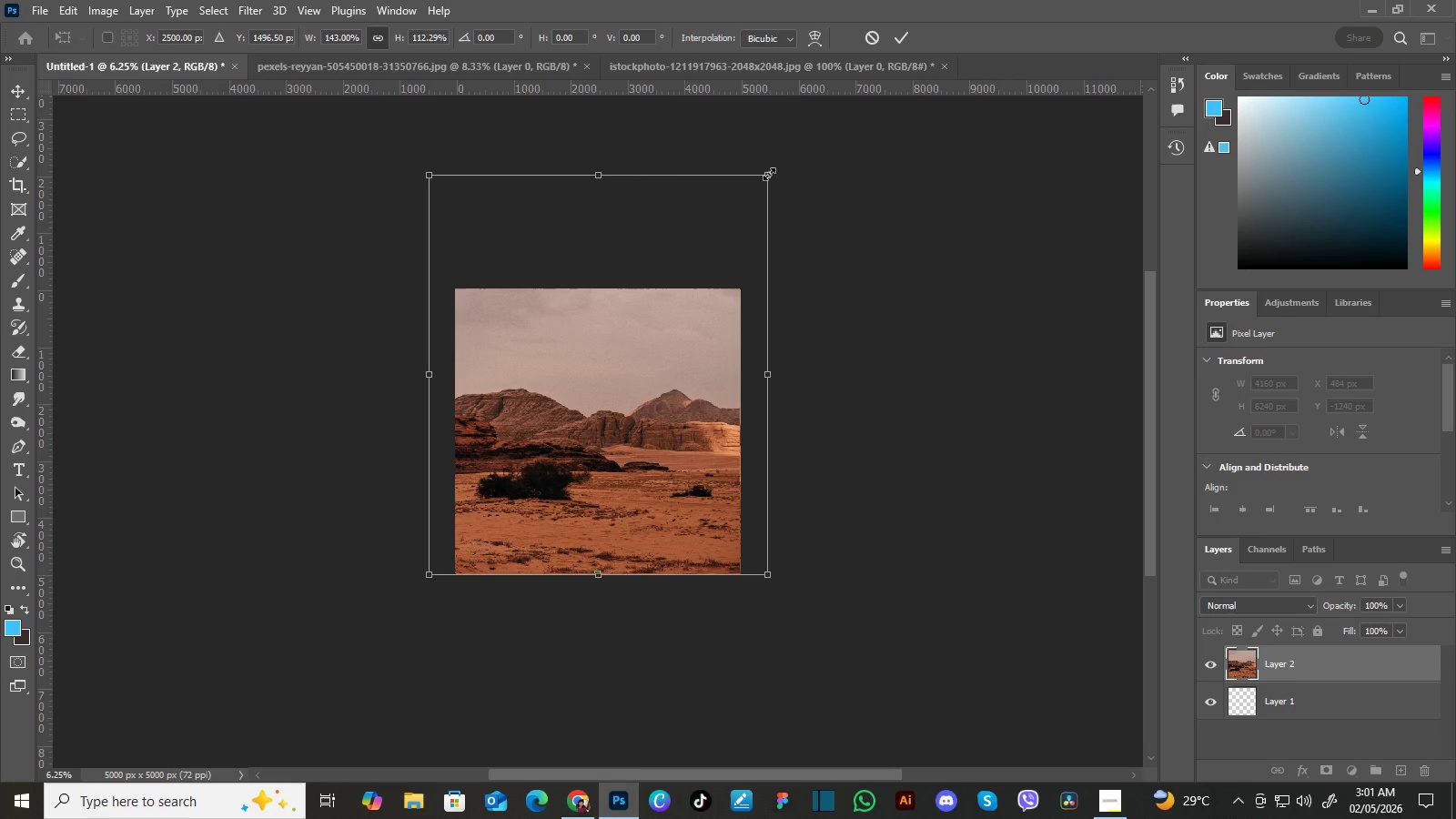 
hold_key(key=ShiftLeft, duration=1.5)
left_click_drag(start_coordinate=[769, 174], to_coordinate=[729, 222])
 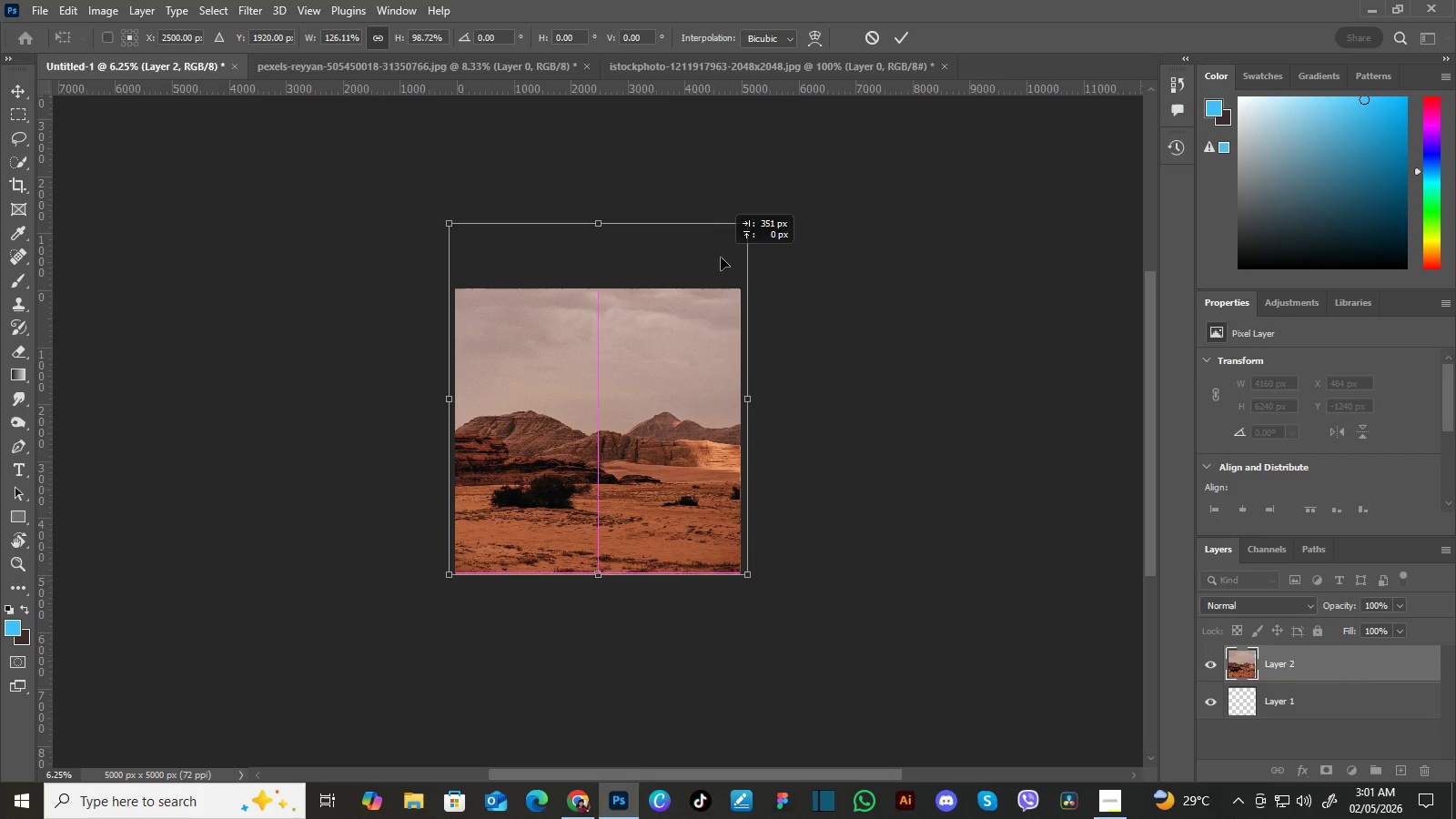 
hold_key(key=ShiftLeft, duration=0.69)
 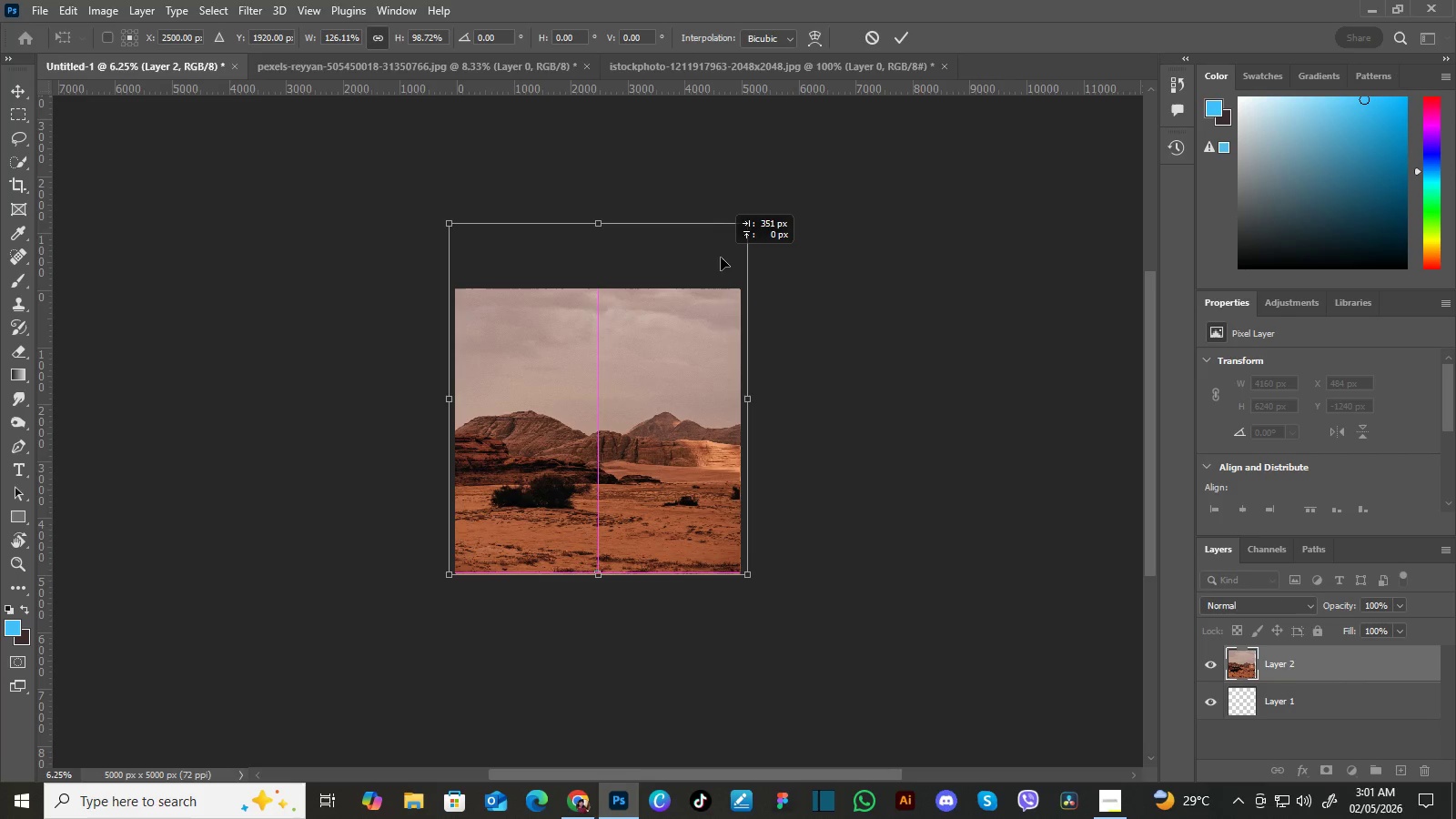 
left_click_drag(start_coordinate=[703, 256], to_coordinate=[723, 257])
 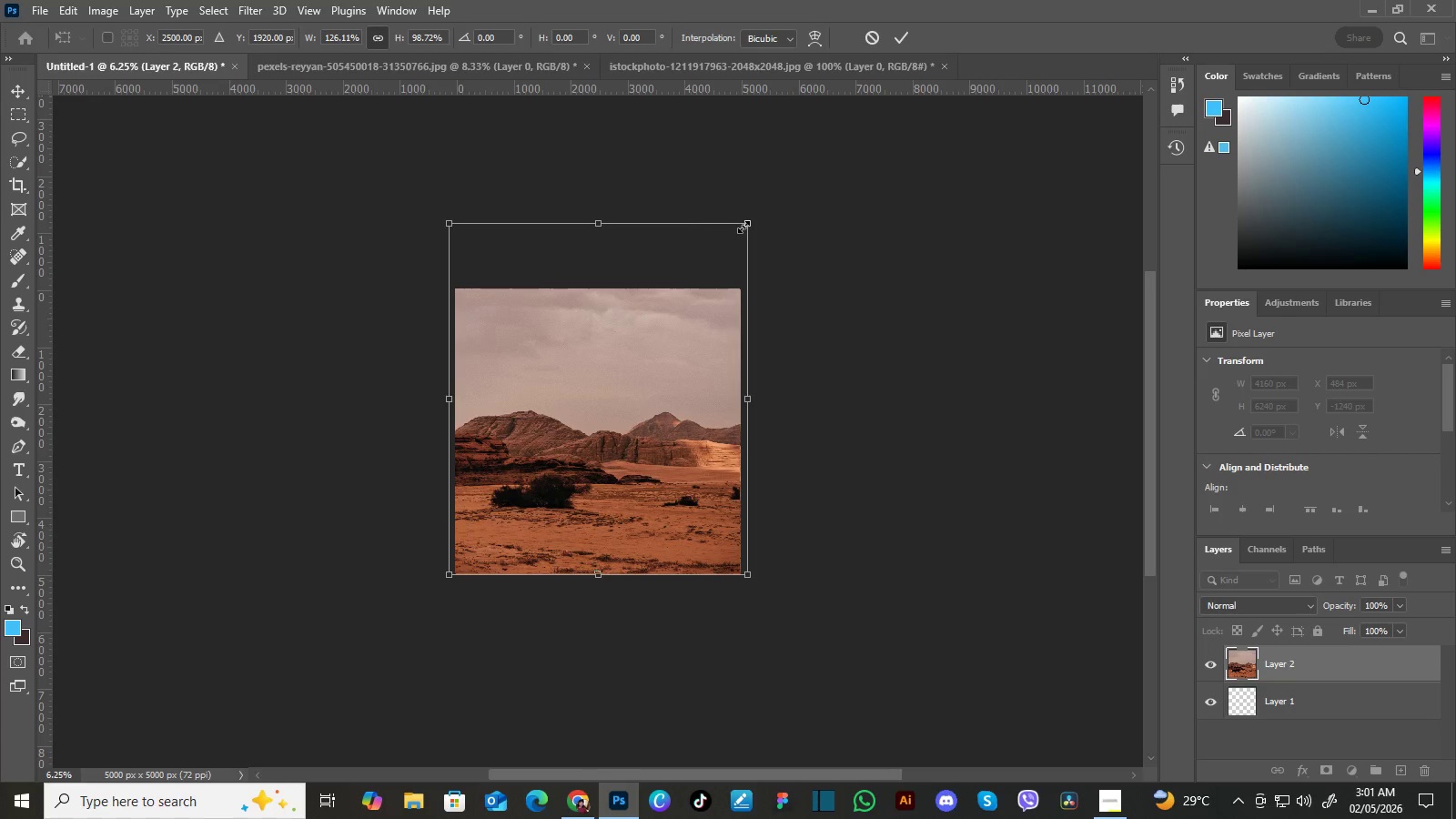 
hold_key(key=ShiftLeft, duration=1.52)
left_click_drag(start_coordinate=[743, 227], to_coordinate=[737, 233])
 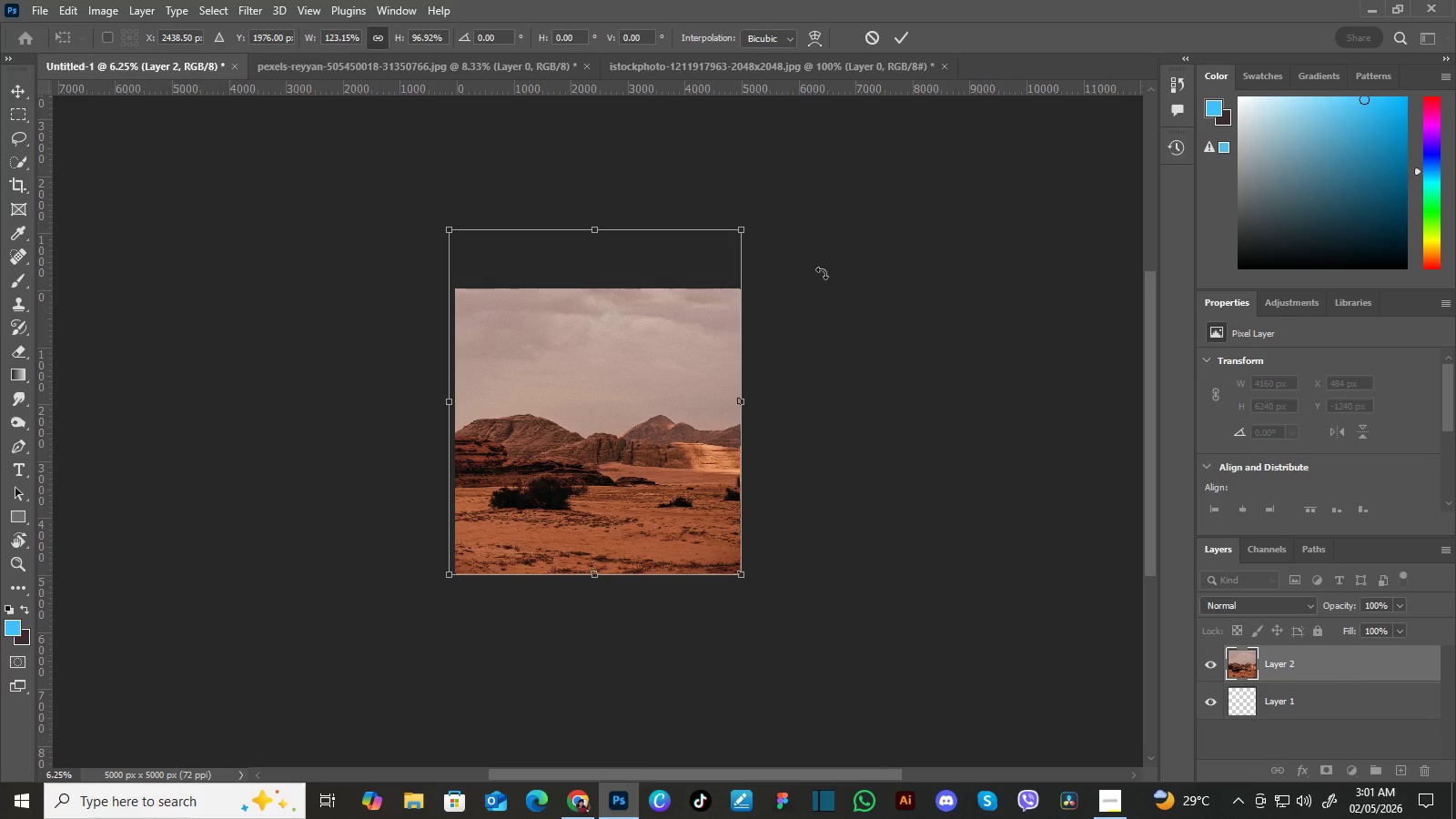 
key(Shift+ShiftLeft)
 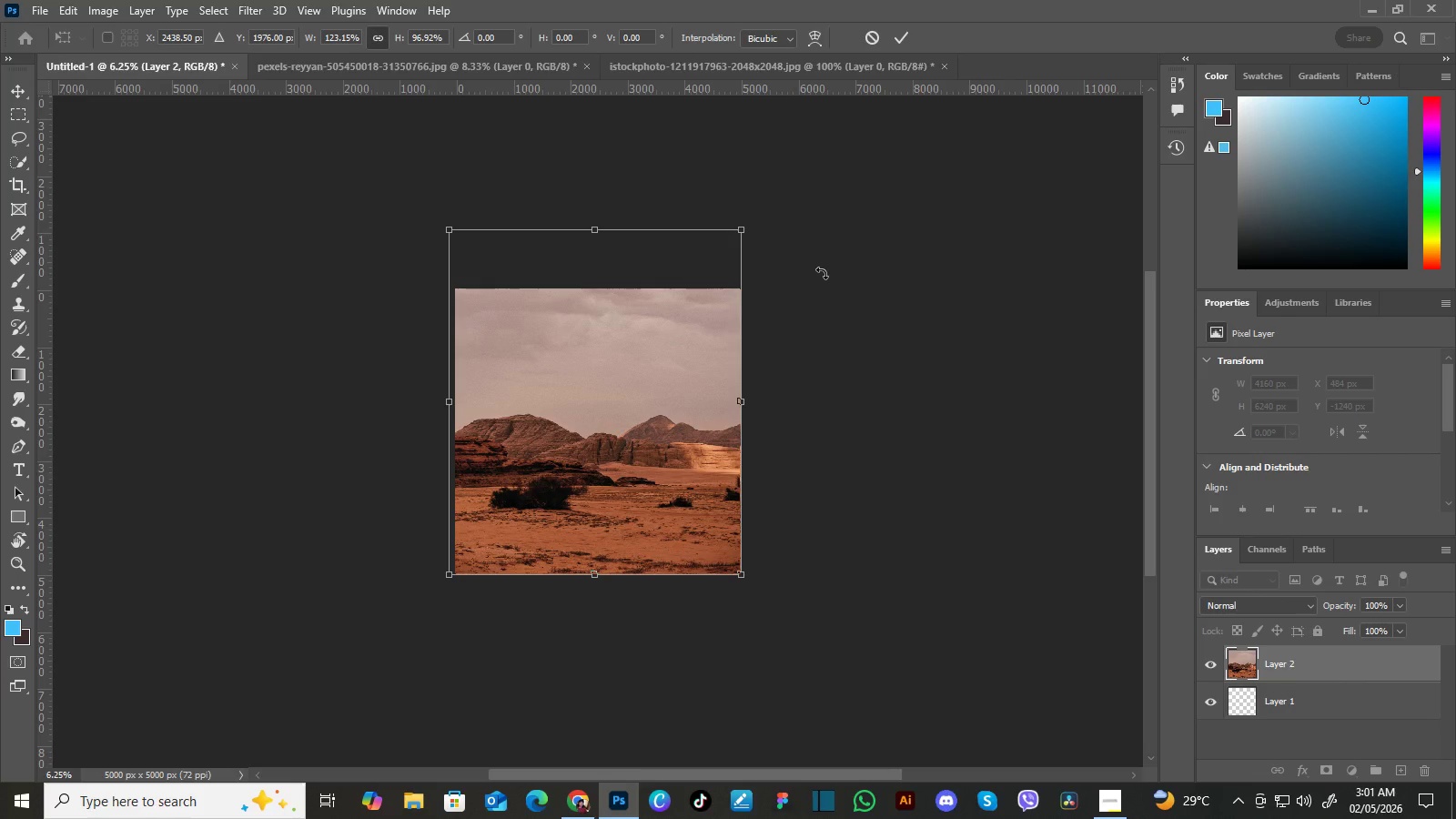 
key(Shift+ShiftLeft)
 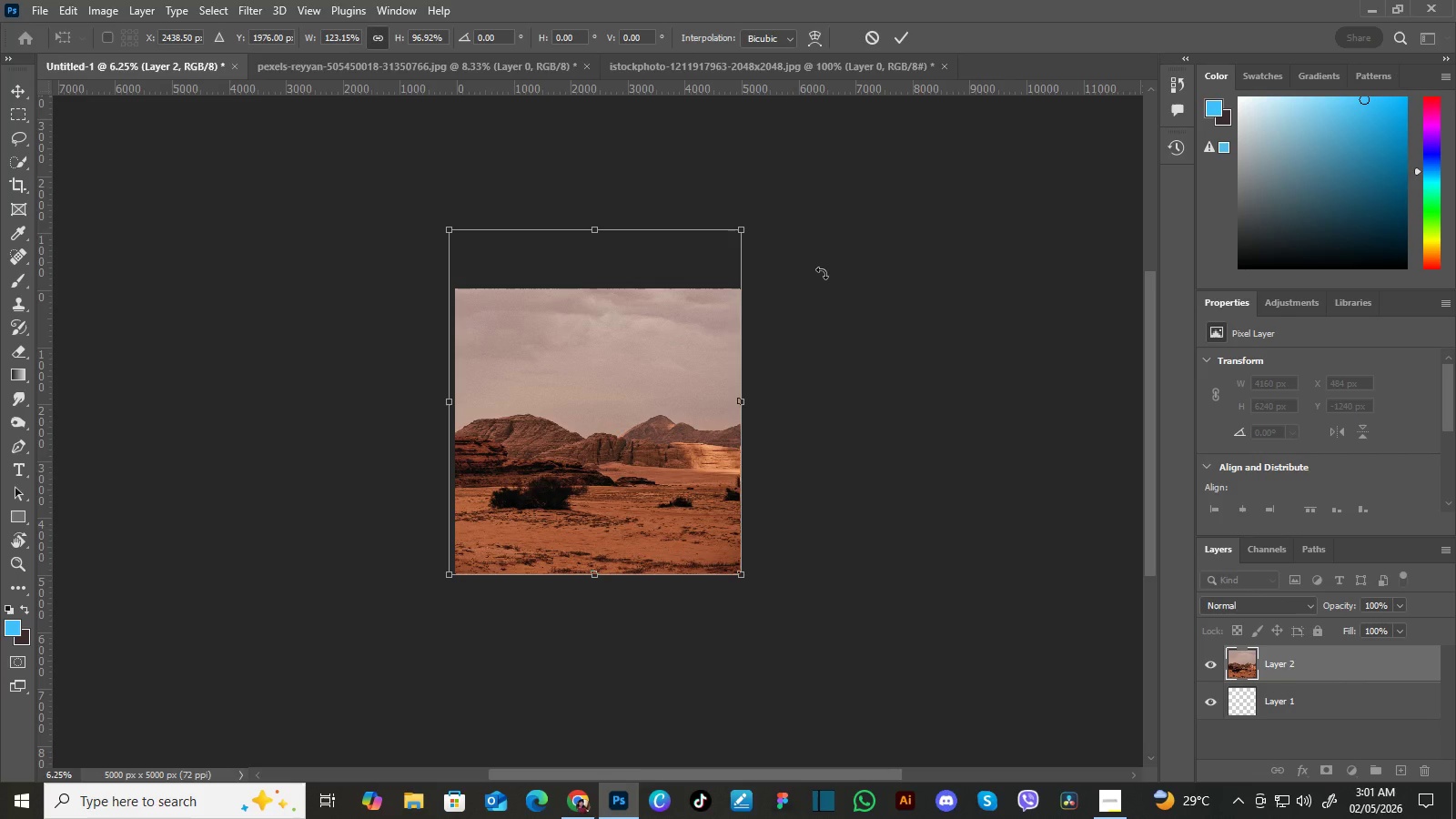 
key(Shift+ShiftLeft)
 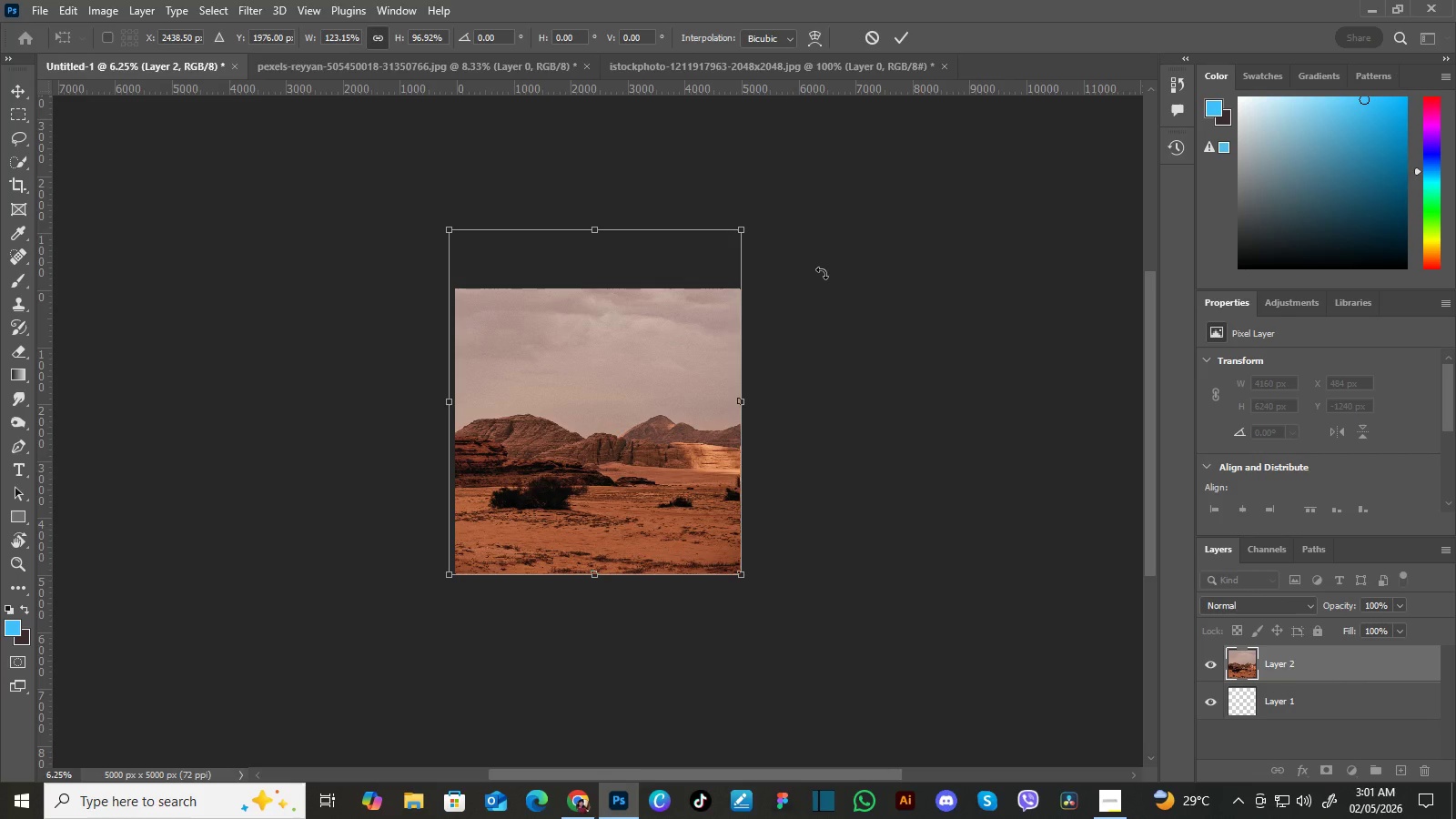 
key(Shift+ShiftLeft)
 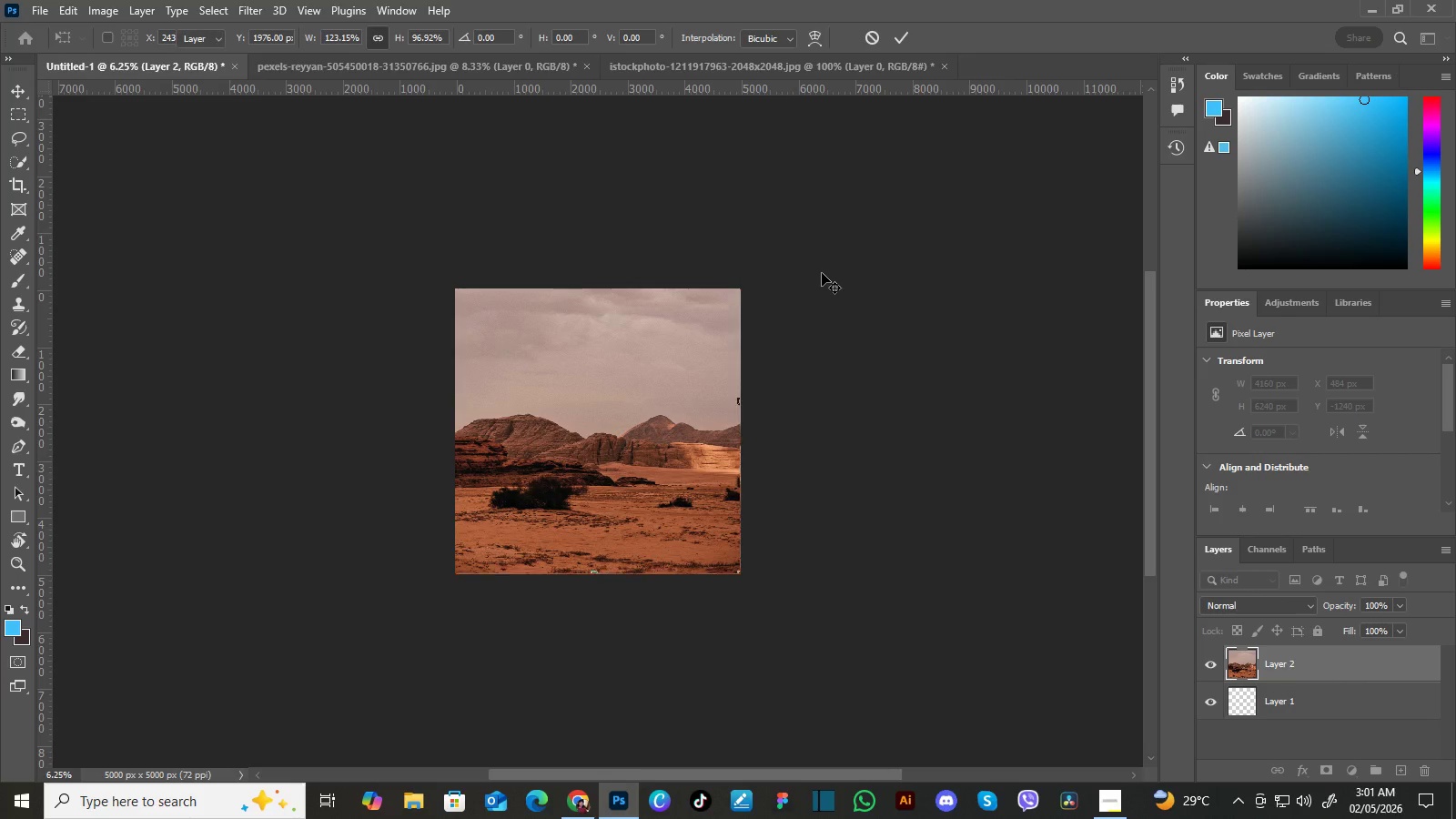 
key(Enter)
 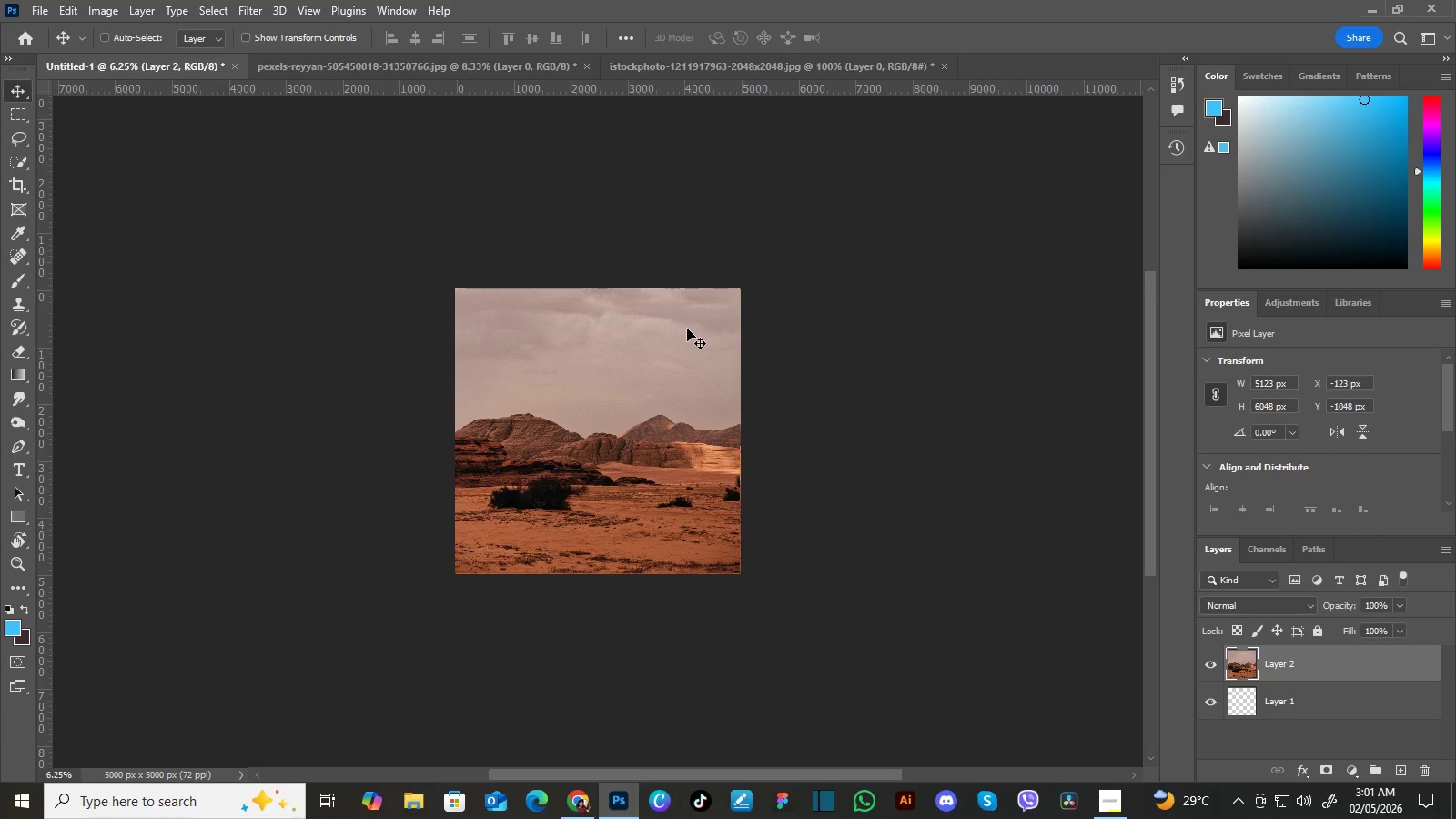 
left_click_drag(start_coordinate=[686, 327], to_coordinate=[687, 320])
 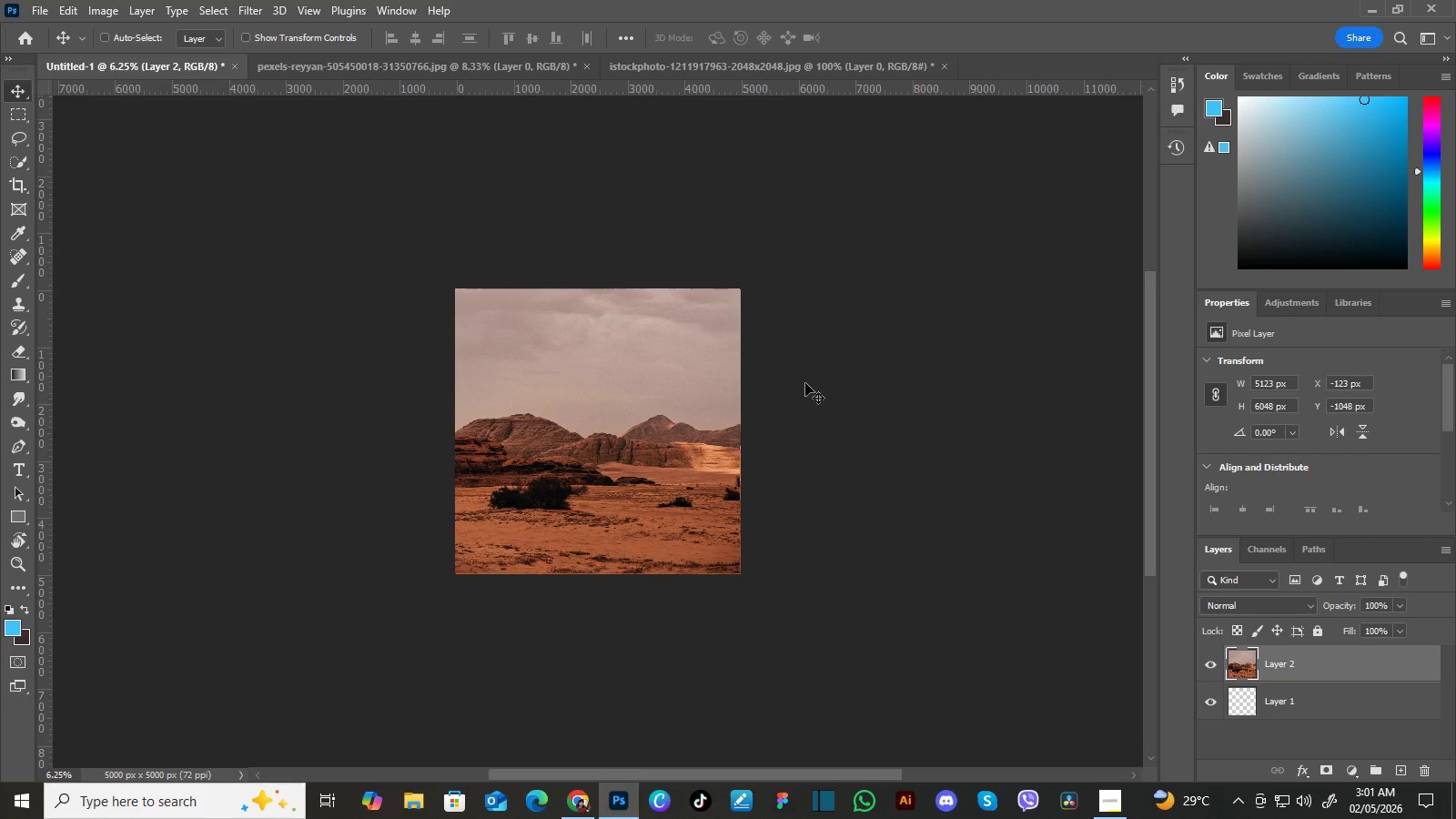 
left_click([805, 383])
 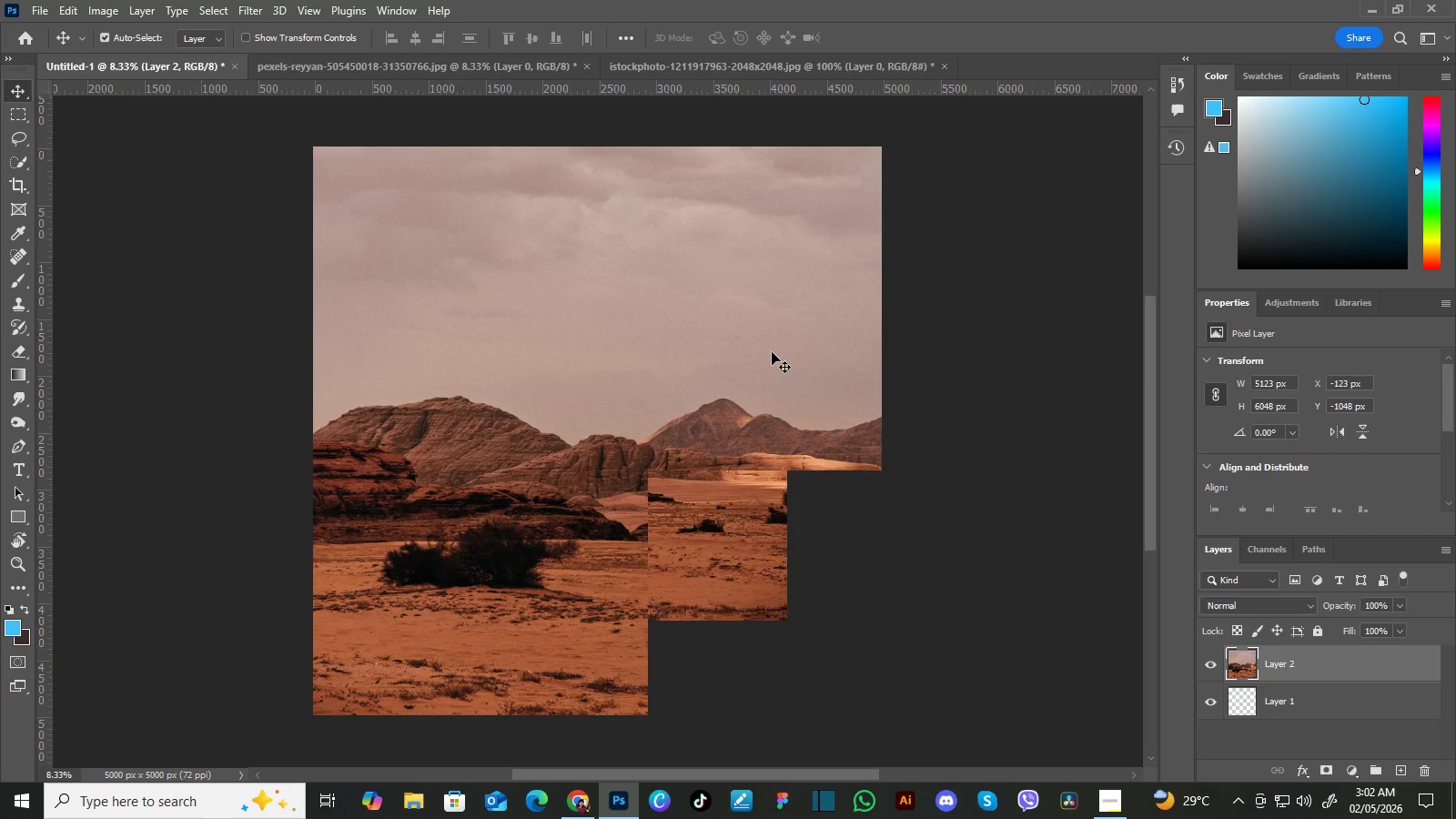 
key(Control+Equal)
 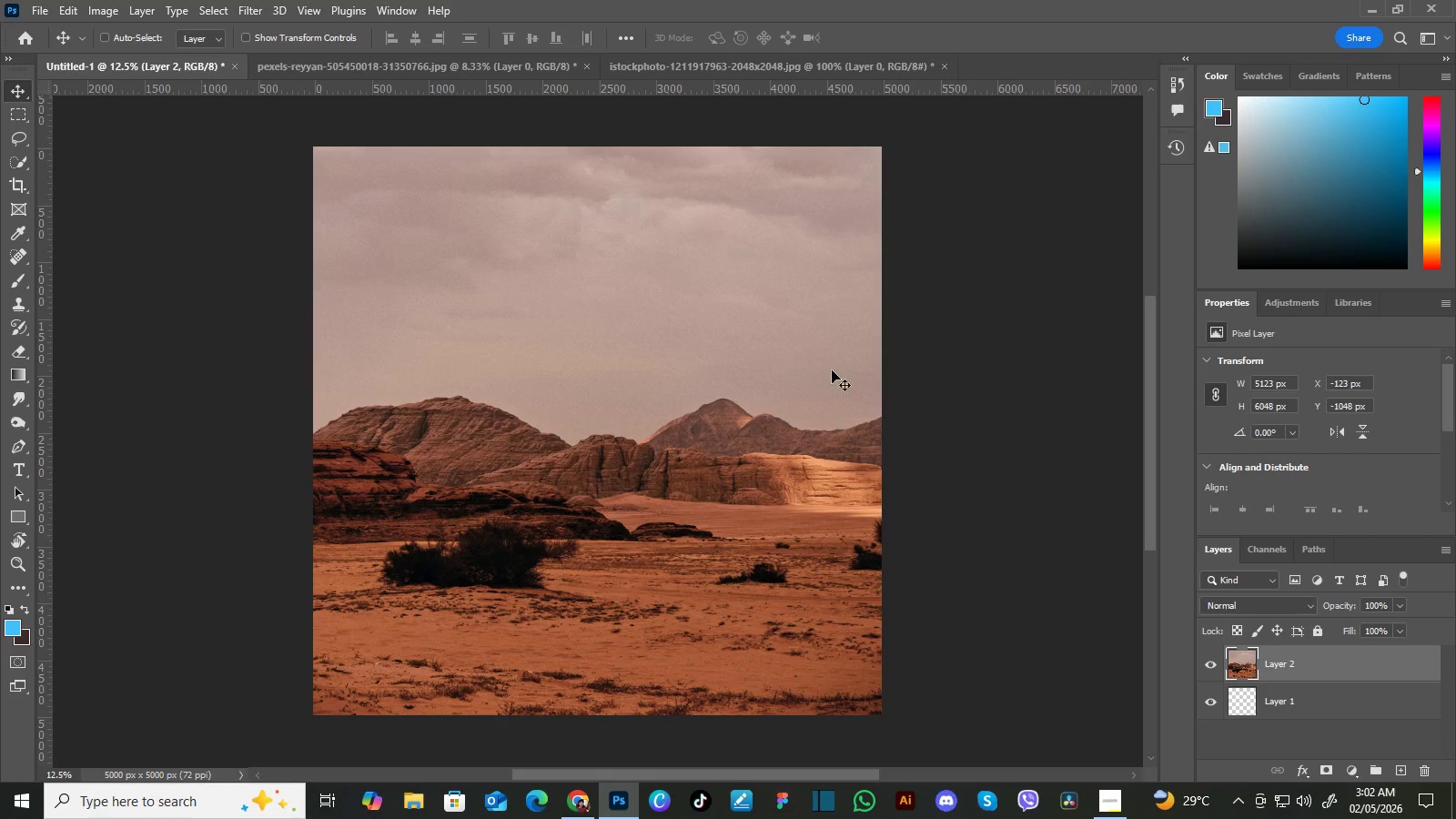 
key(Control+Equal)
 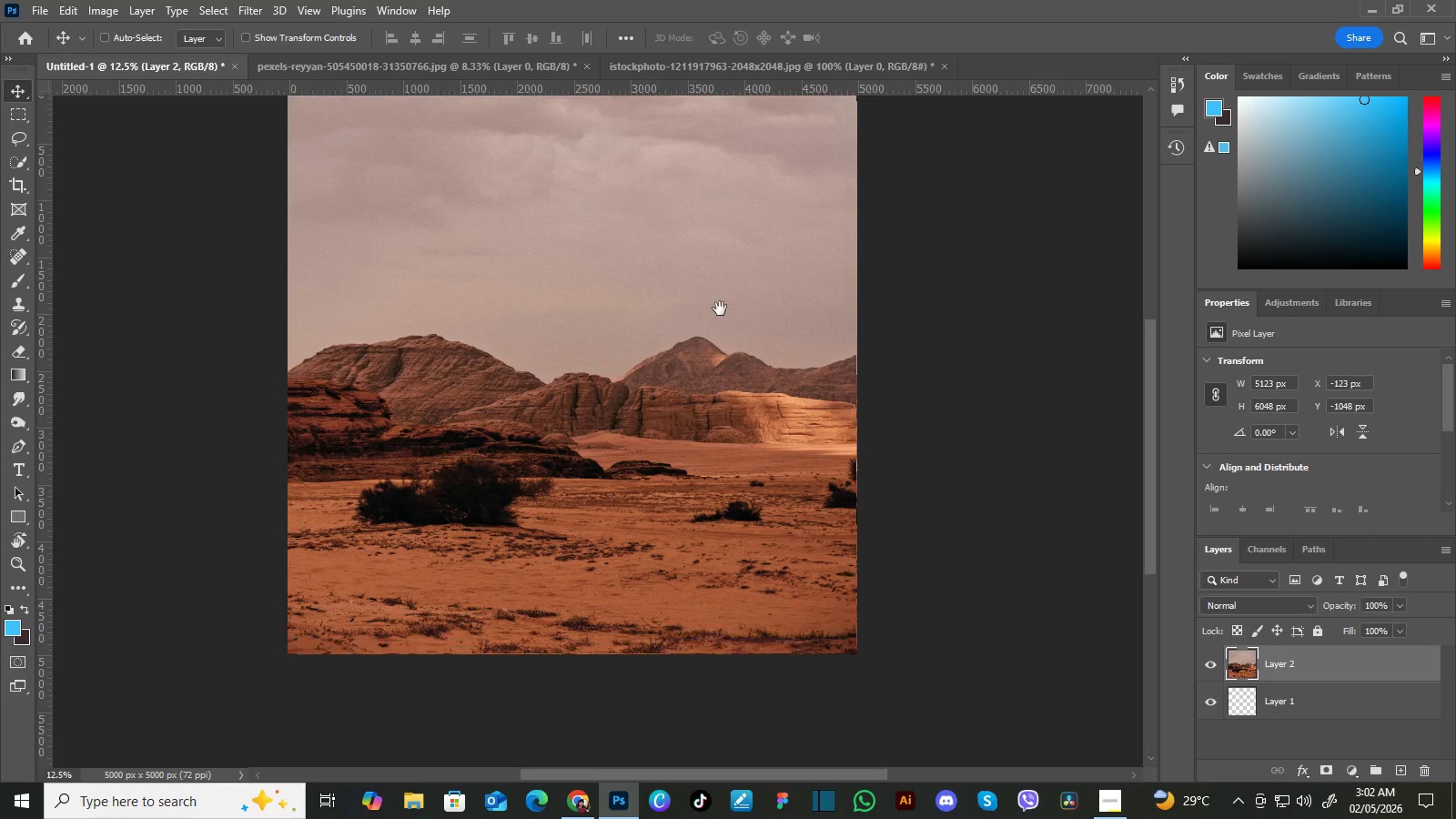 
hold_key(key=Space, duration=0.55)
 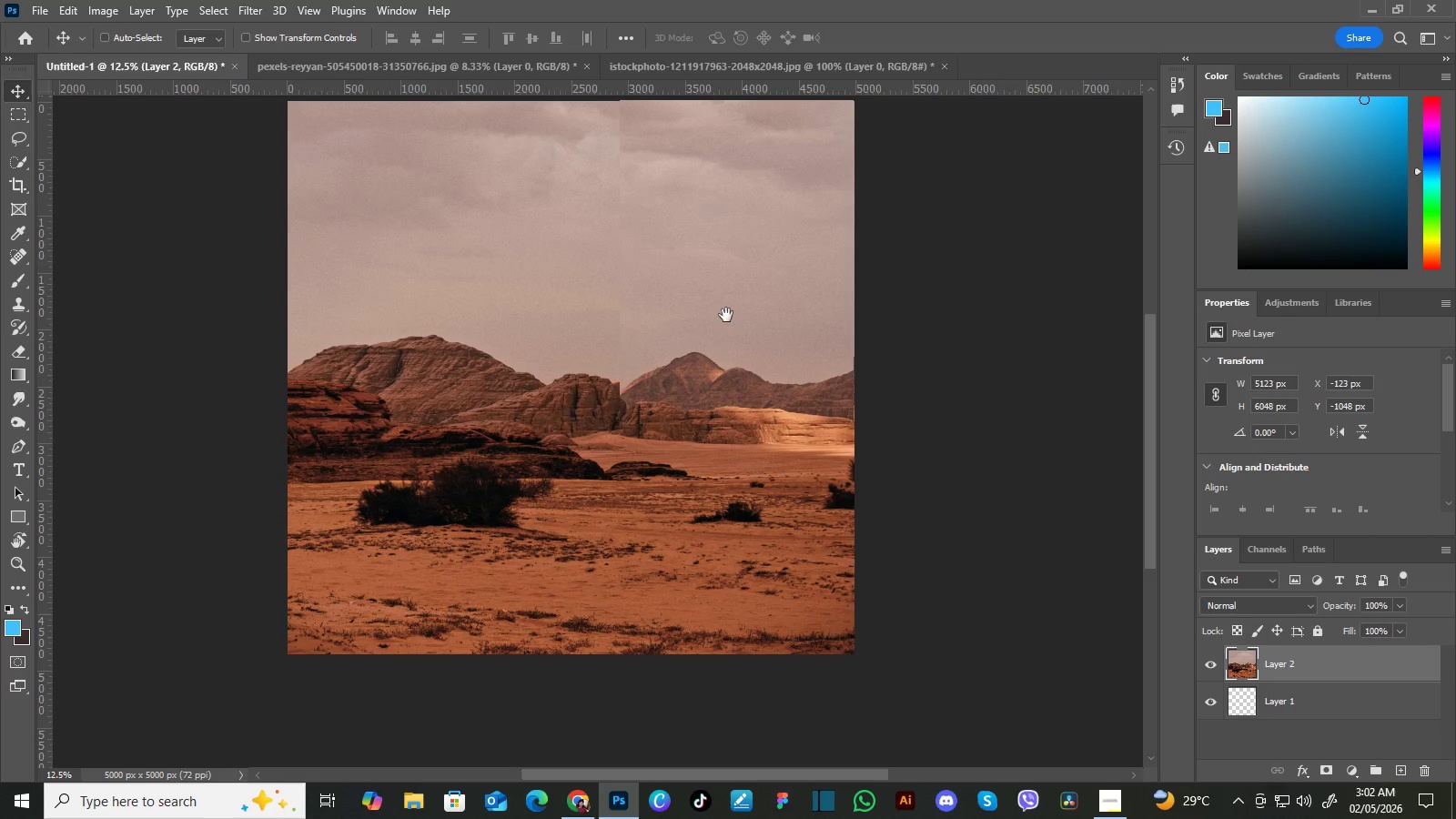 
left_click_drag(start_coordinate=[750, 369], to_coordinate=[724, 308])
 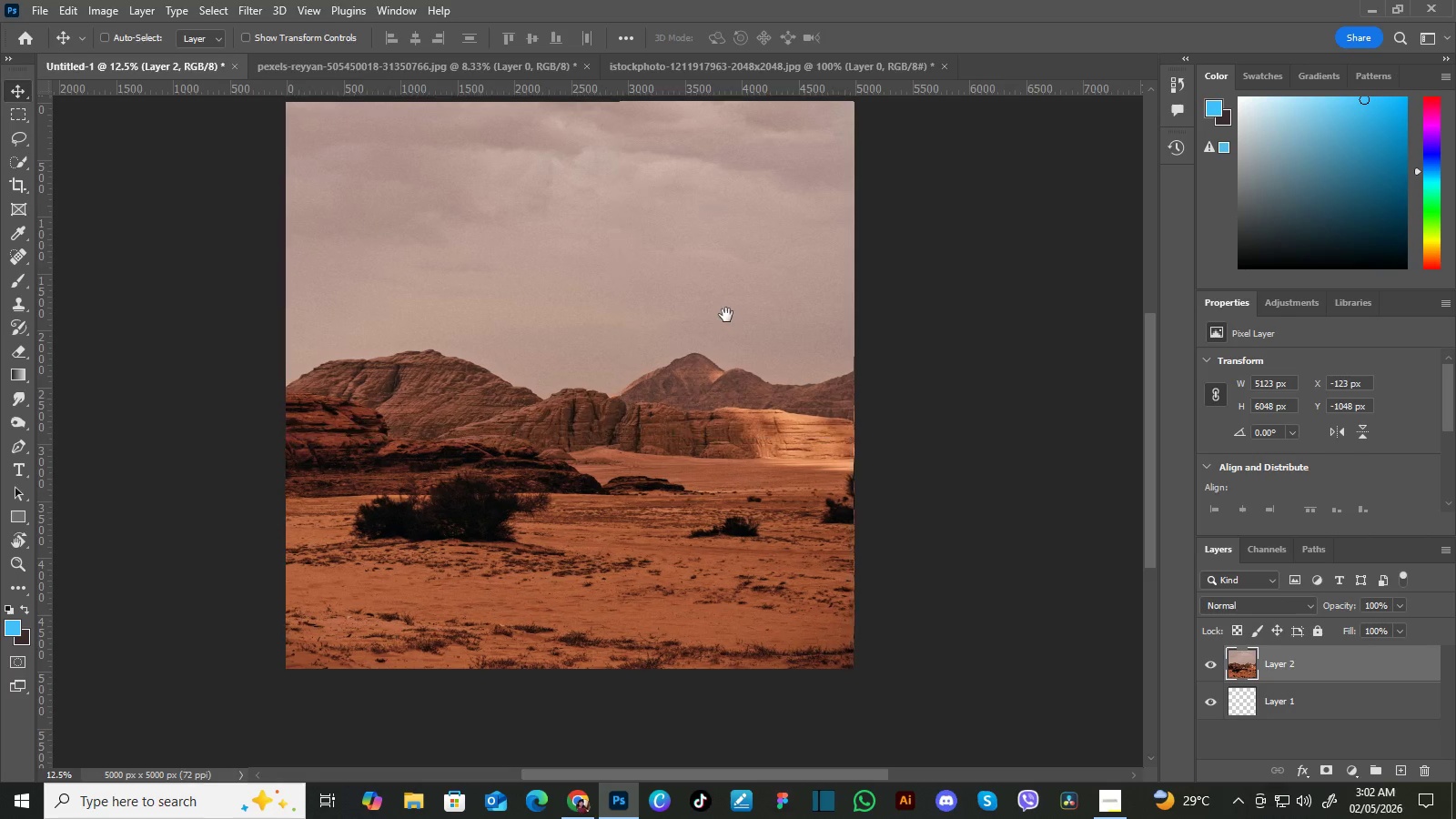 
hold_key(key=Space, duration=0.7)
 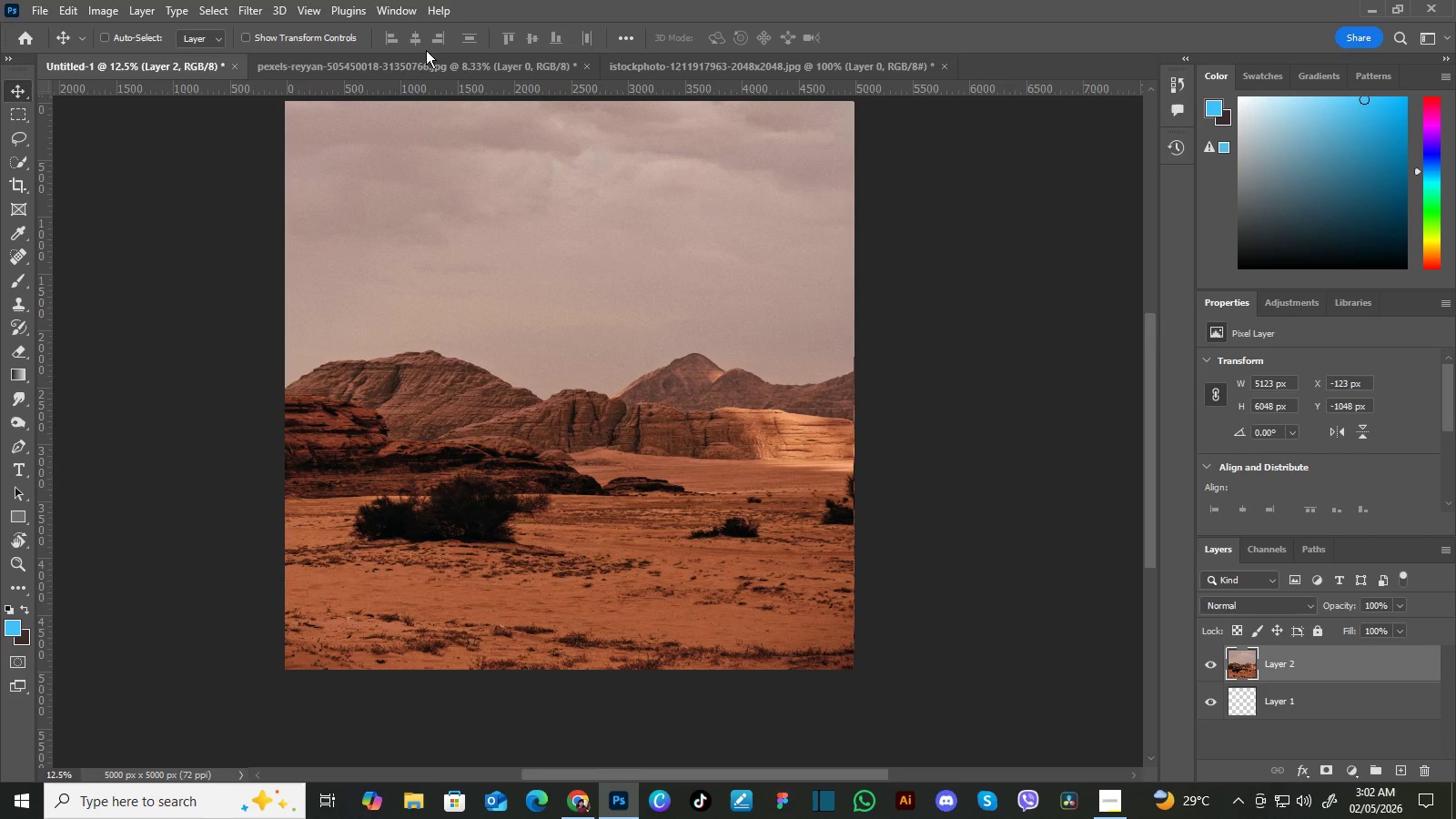 
left_click_drag(start_coordinate=[729, 298], to_coordinate=[726, 315])
 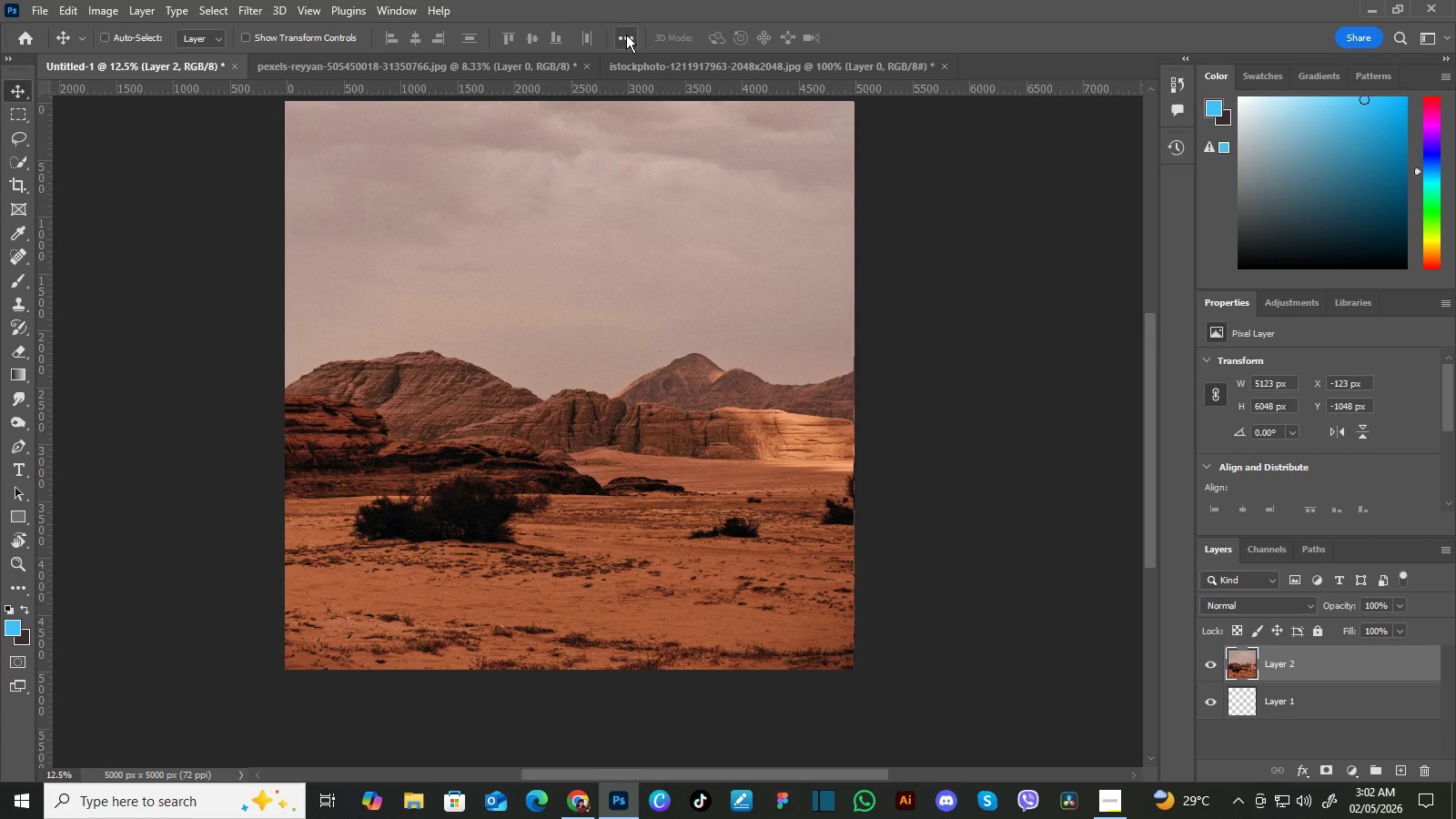 
left_click([626, 35])
 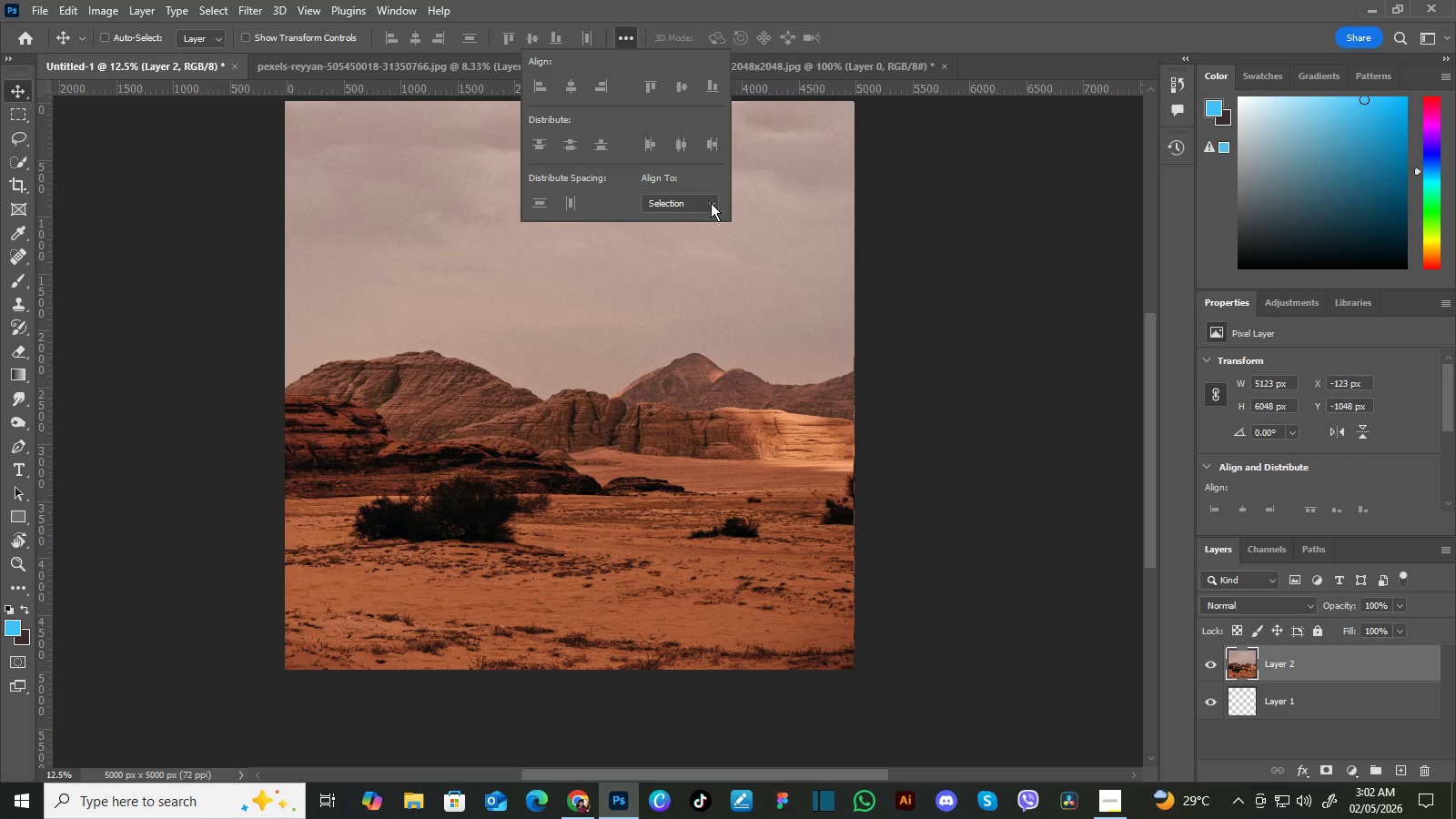 
left_click([711, 203])
 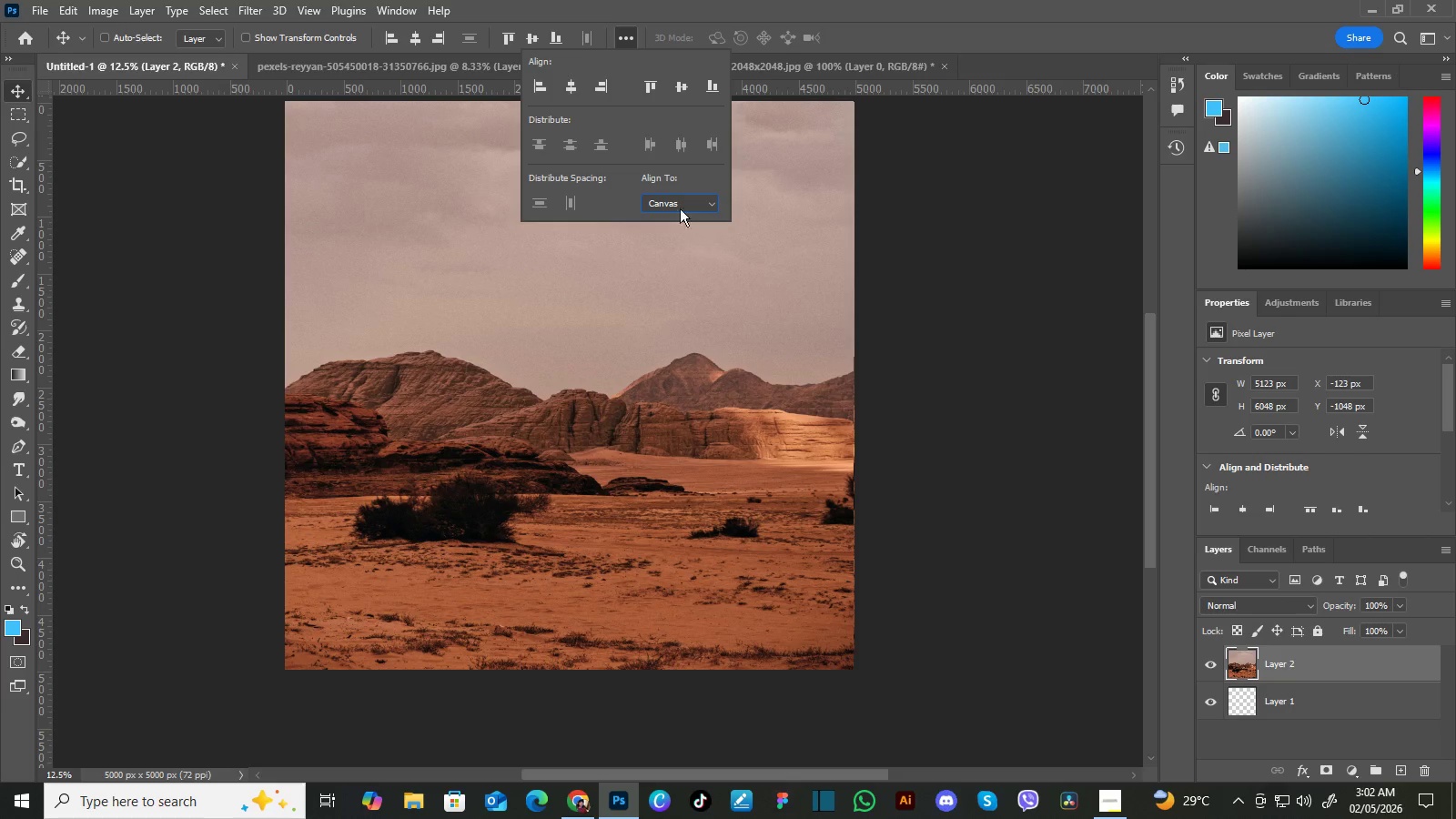 
left_click([701, 233])
 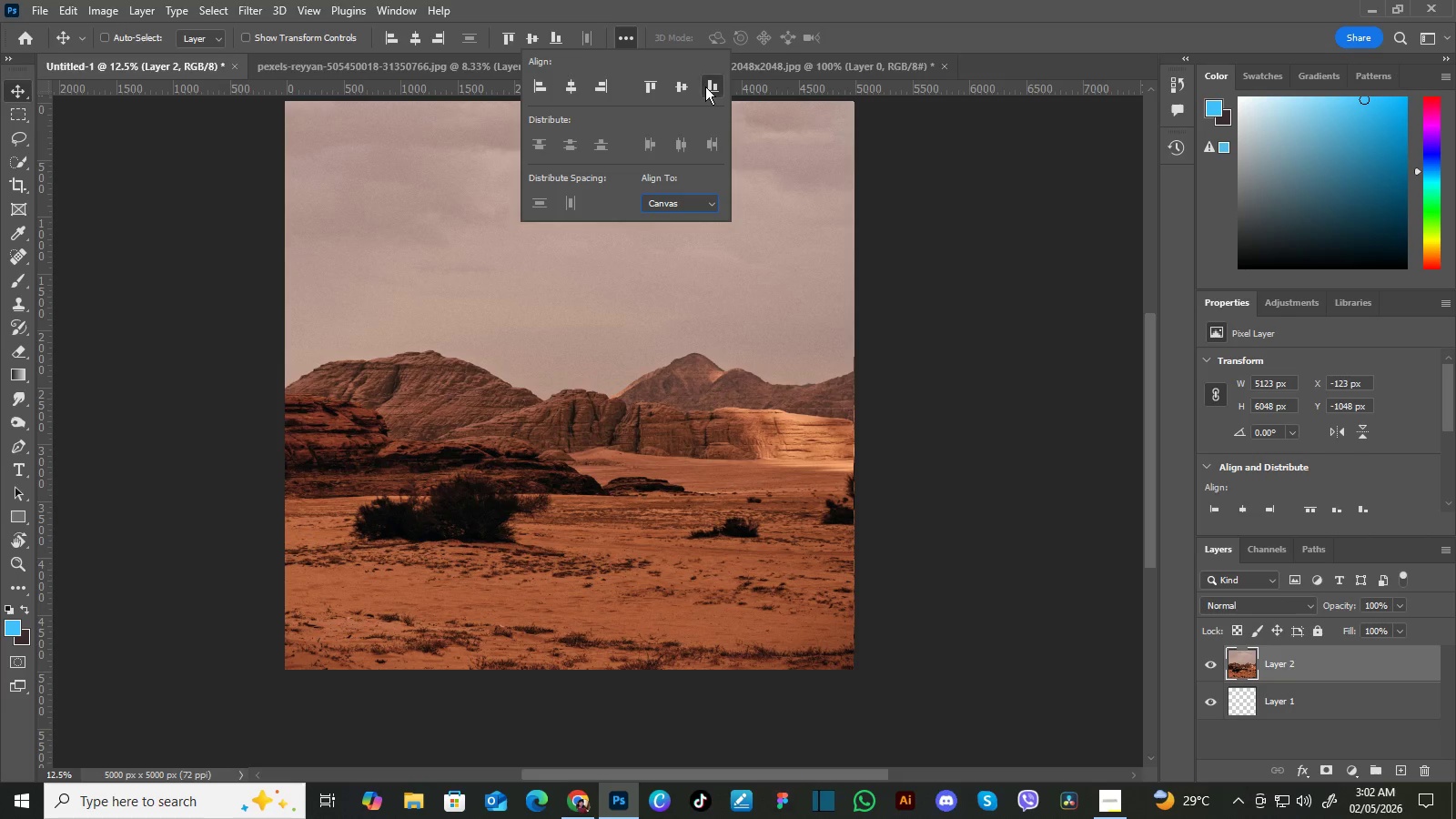 
double_click([705, 86])
 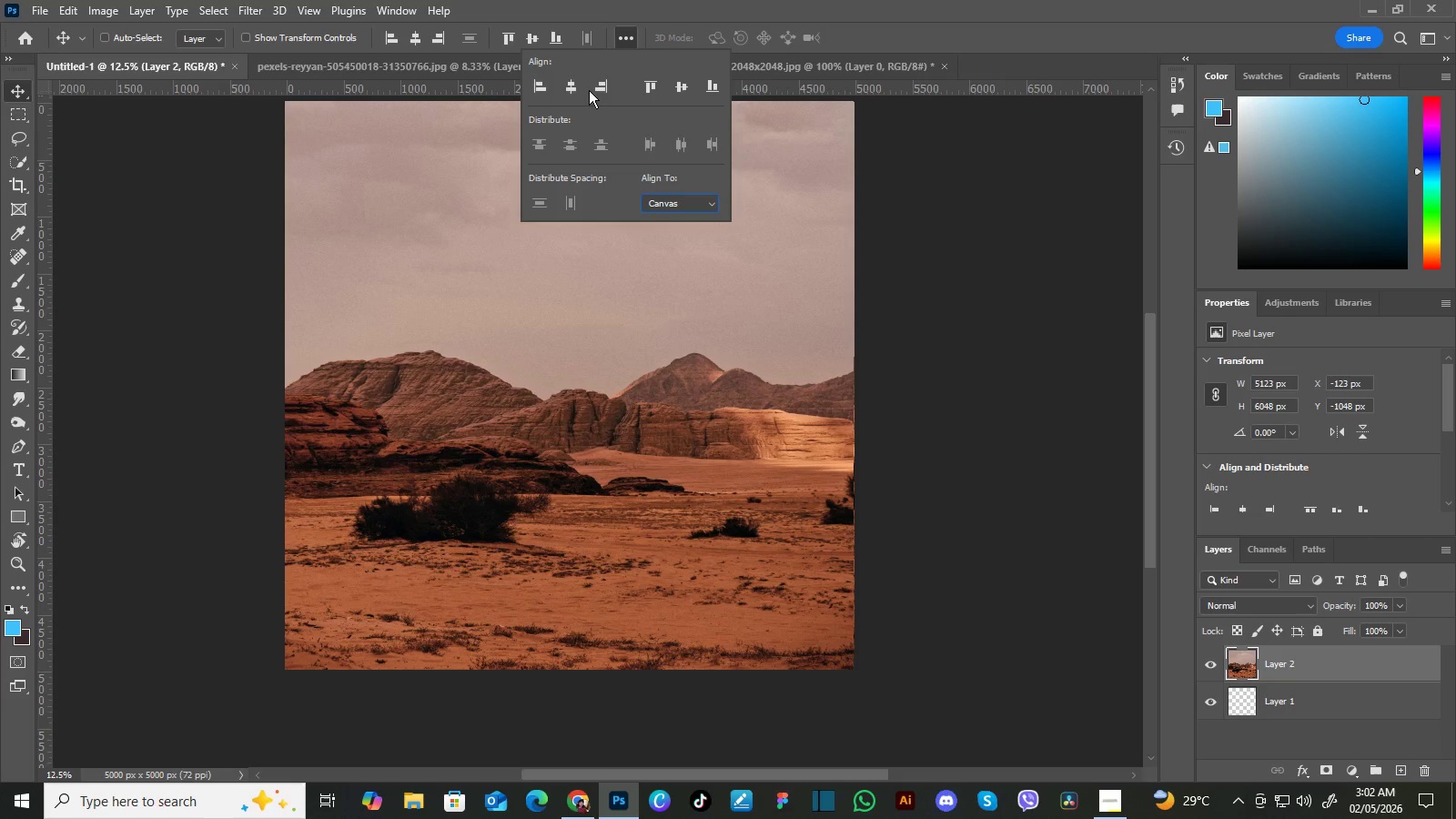 
triple_click([705, 86])
 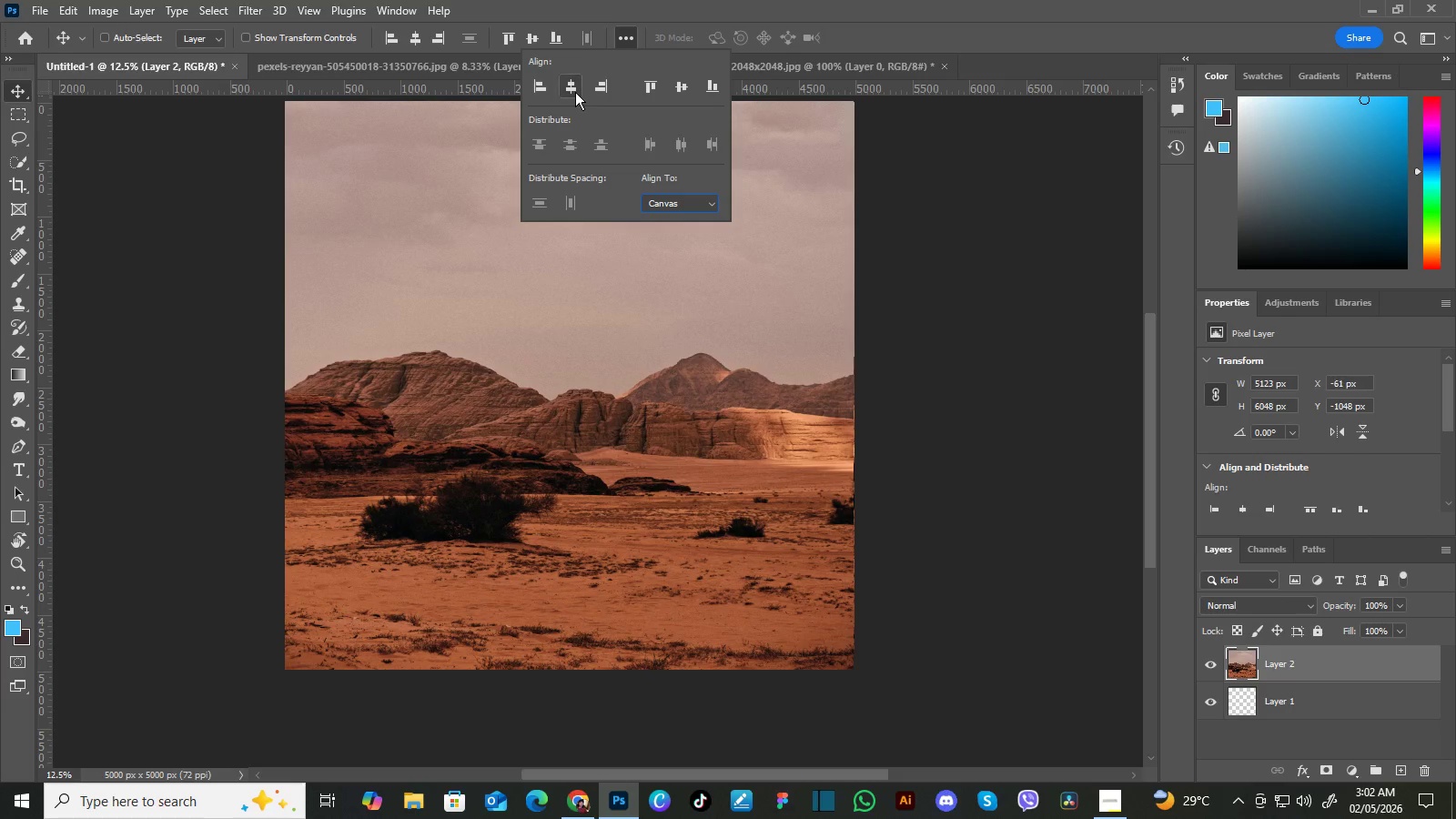 
left_click([575, 92])
 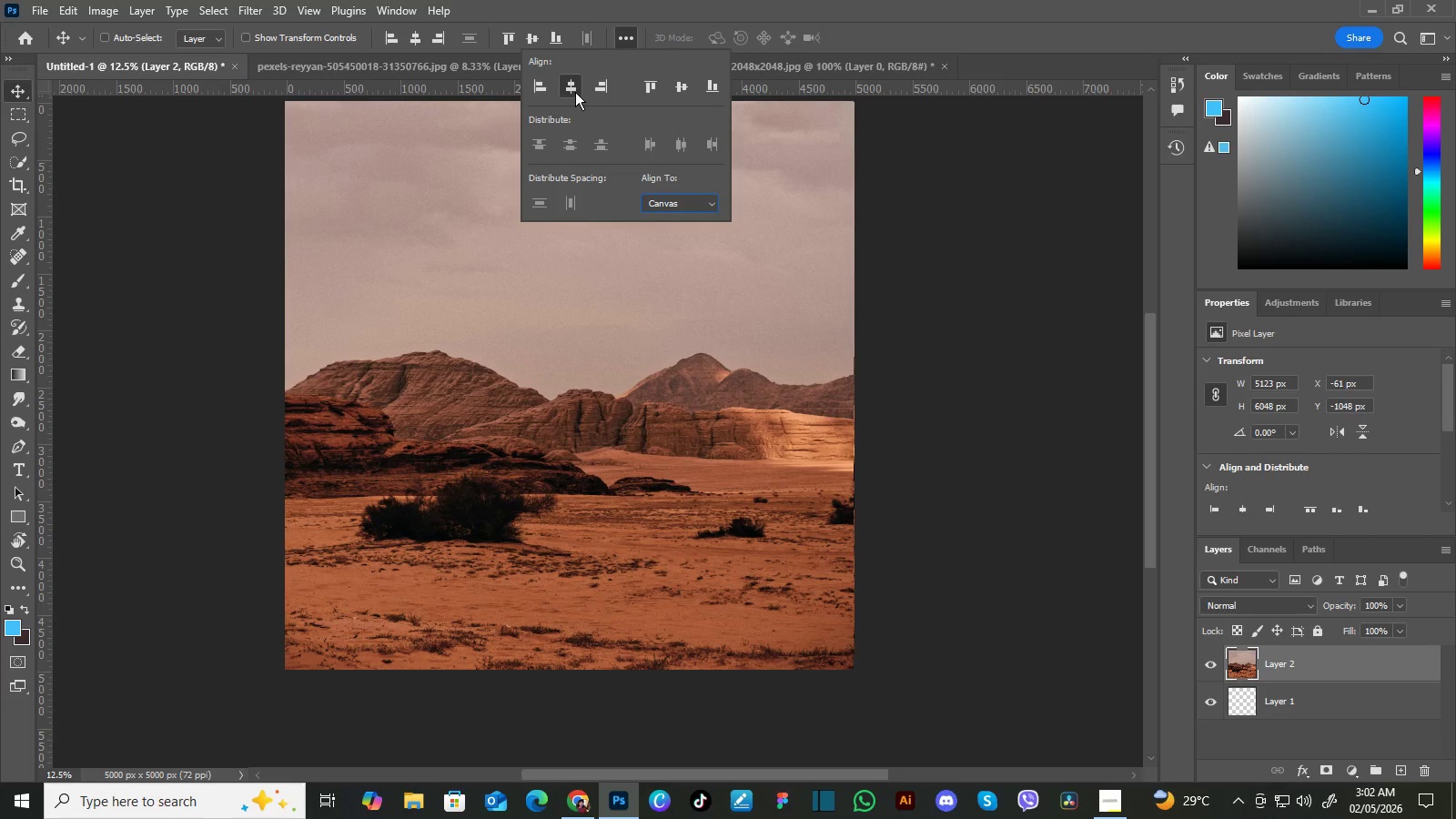 
double_click([575, 92])
 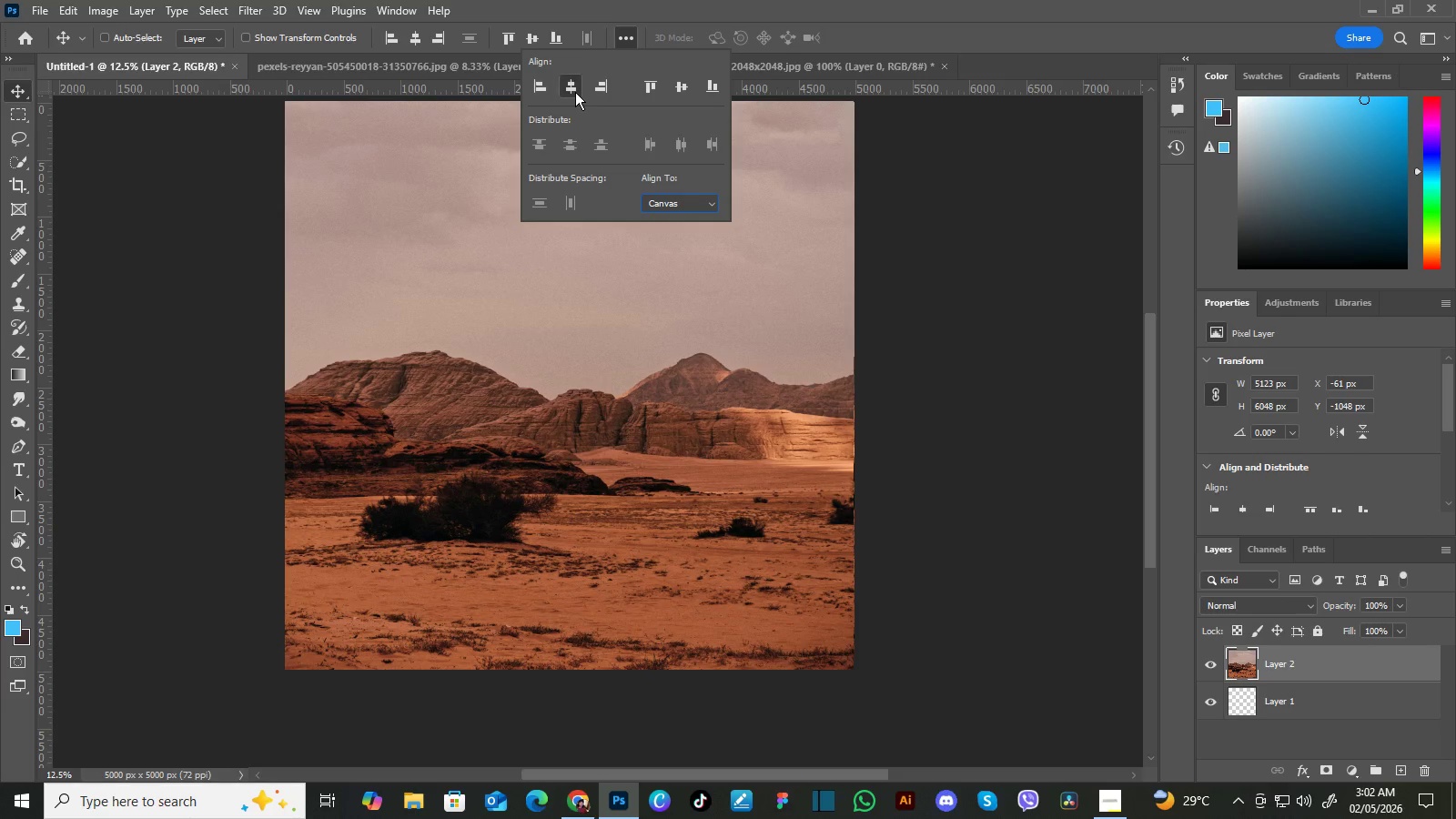 
triple_click([575, 92])
 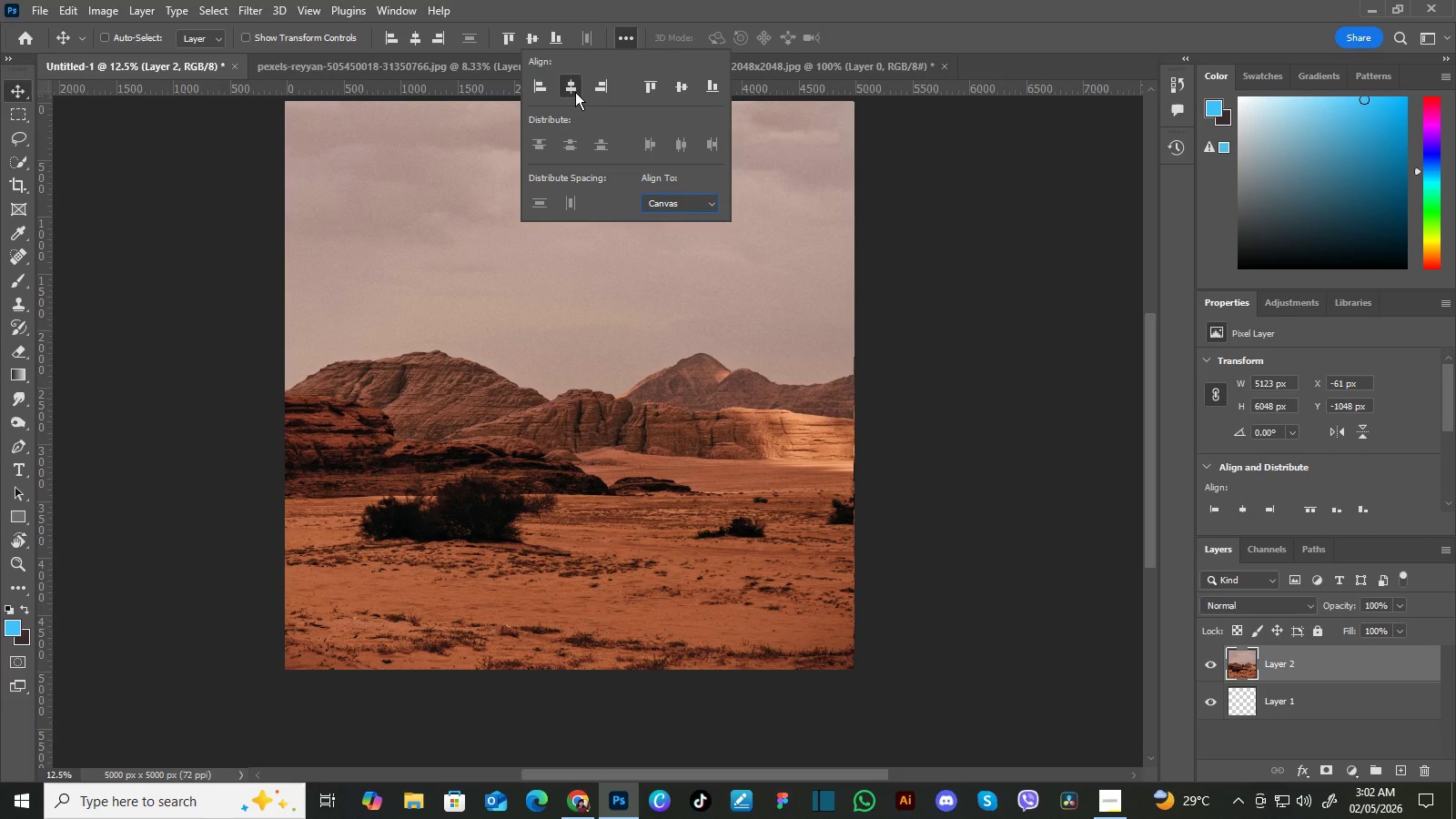 
triple_click([575, 92])
 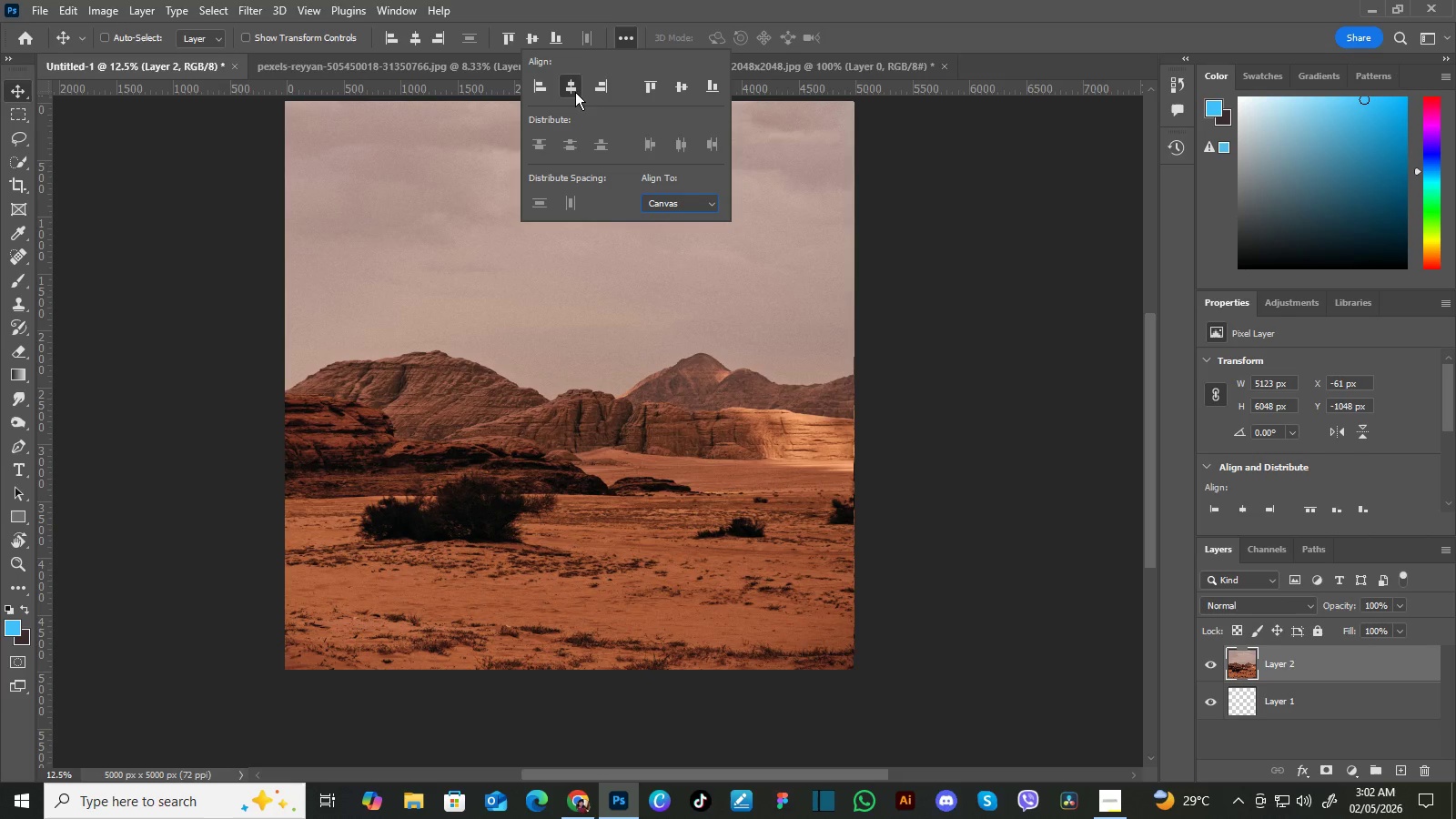 
triple_click([575, 92])
 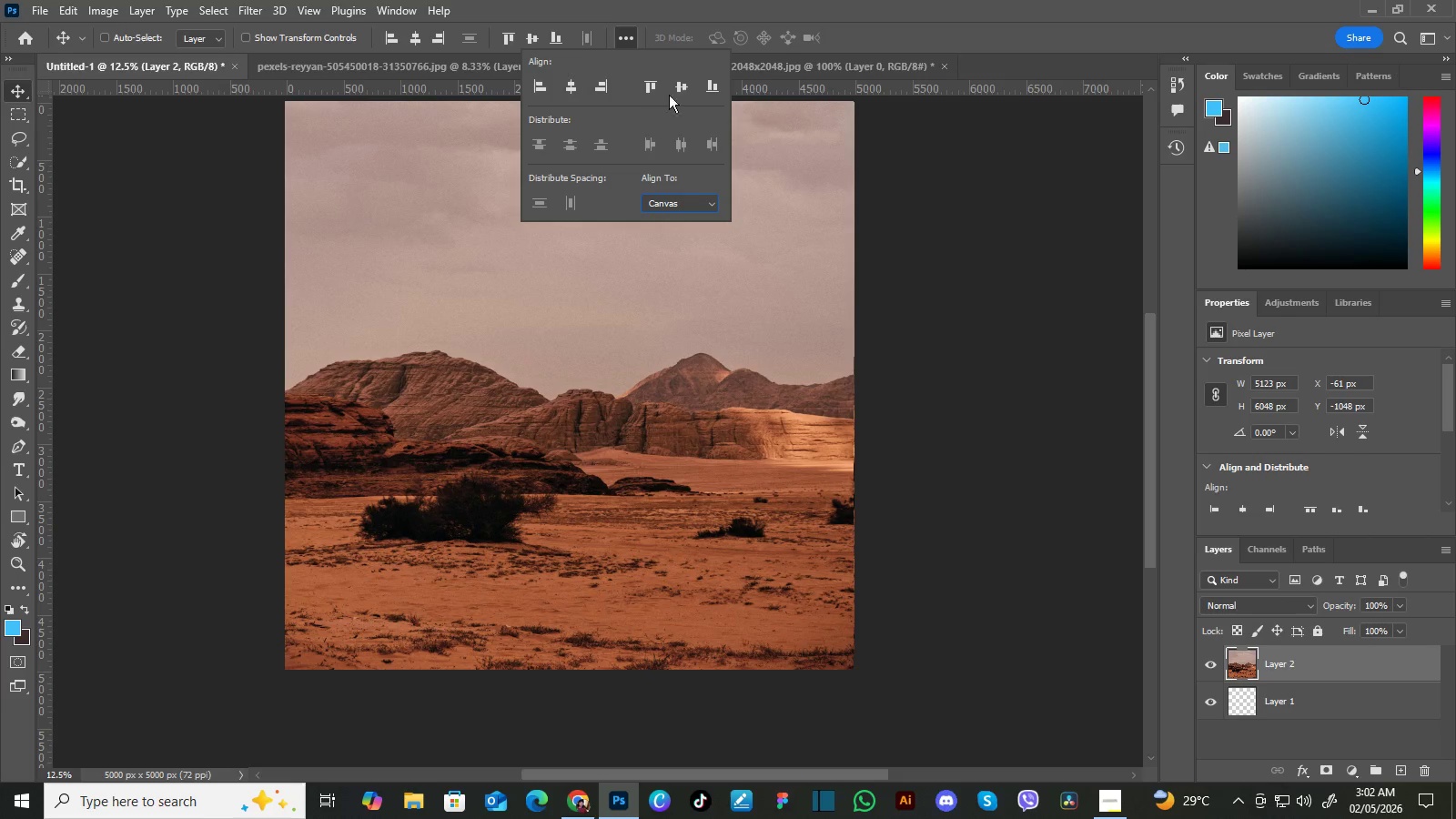 
triple_click([575, 92])
 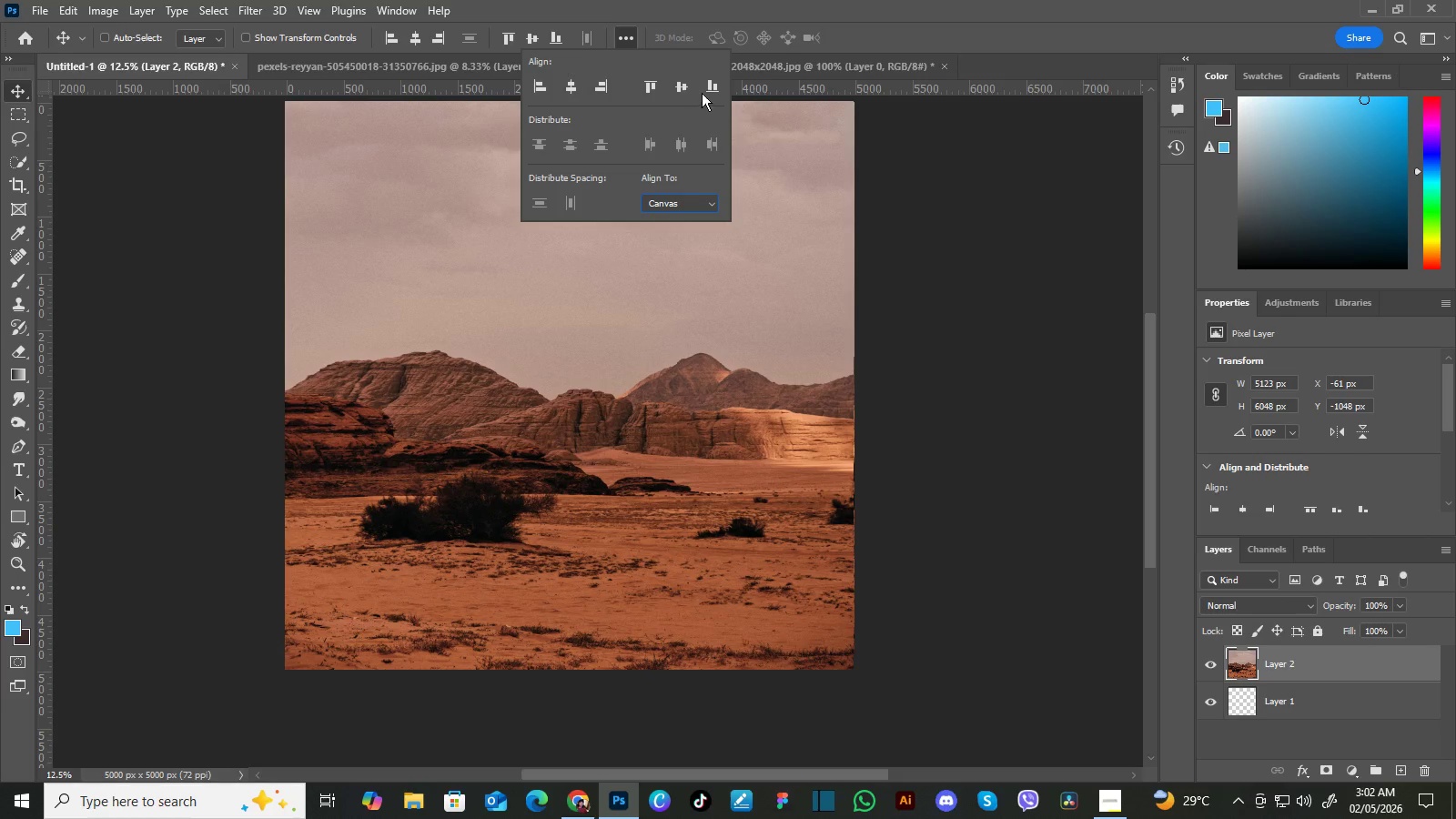 
triple_click([575, 92])
 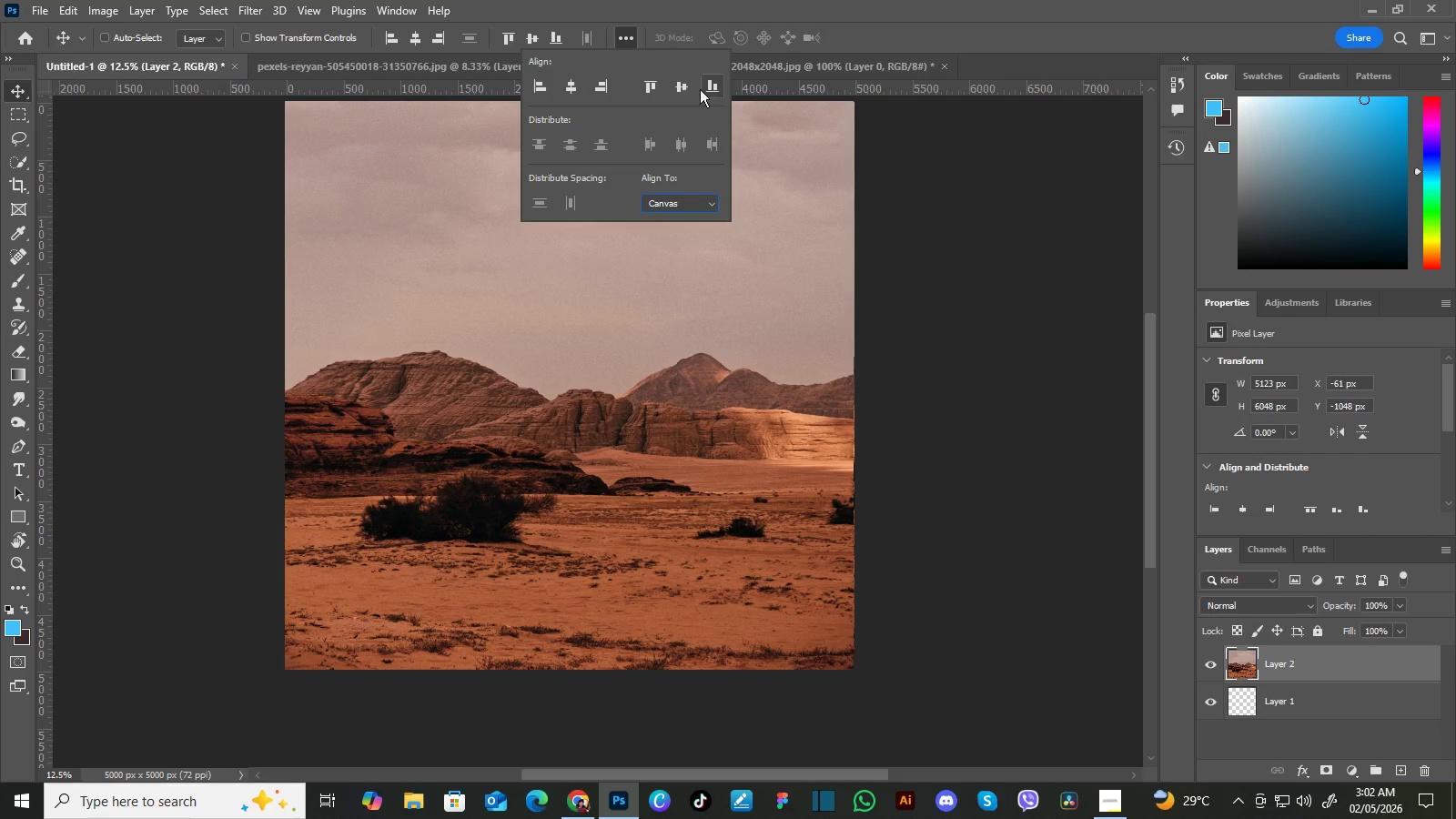 
double_click([713, 89])
 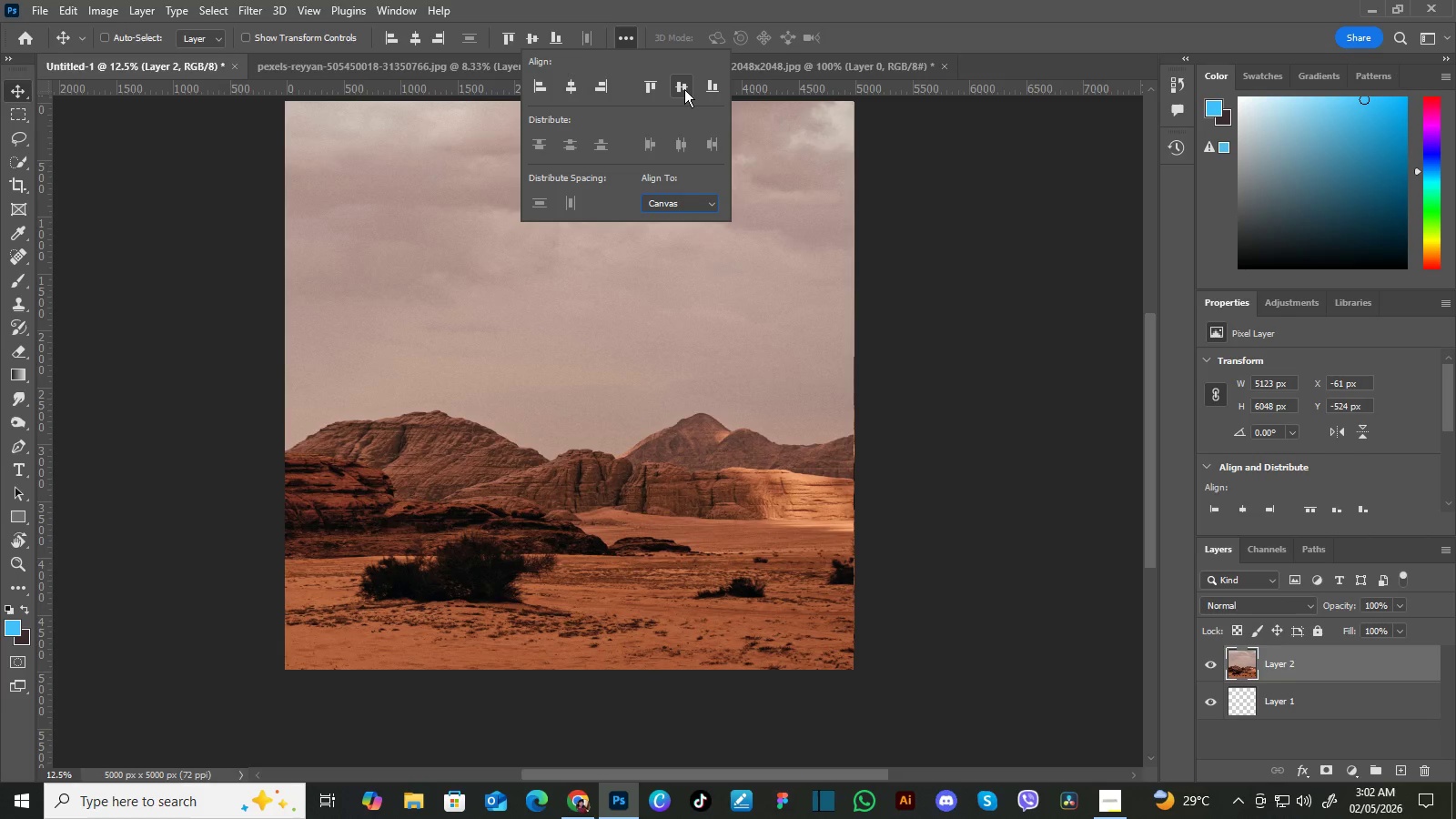 
left_click([684, 89])